 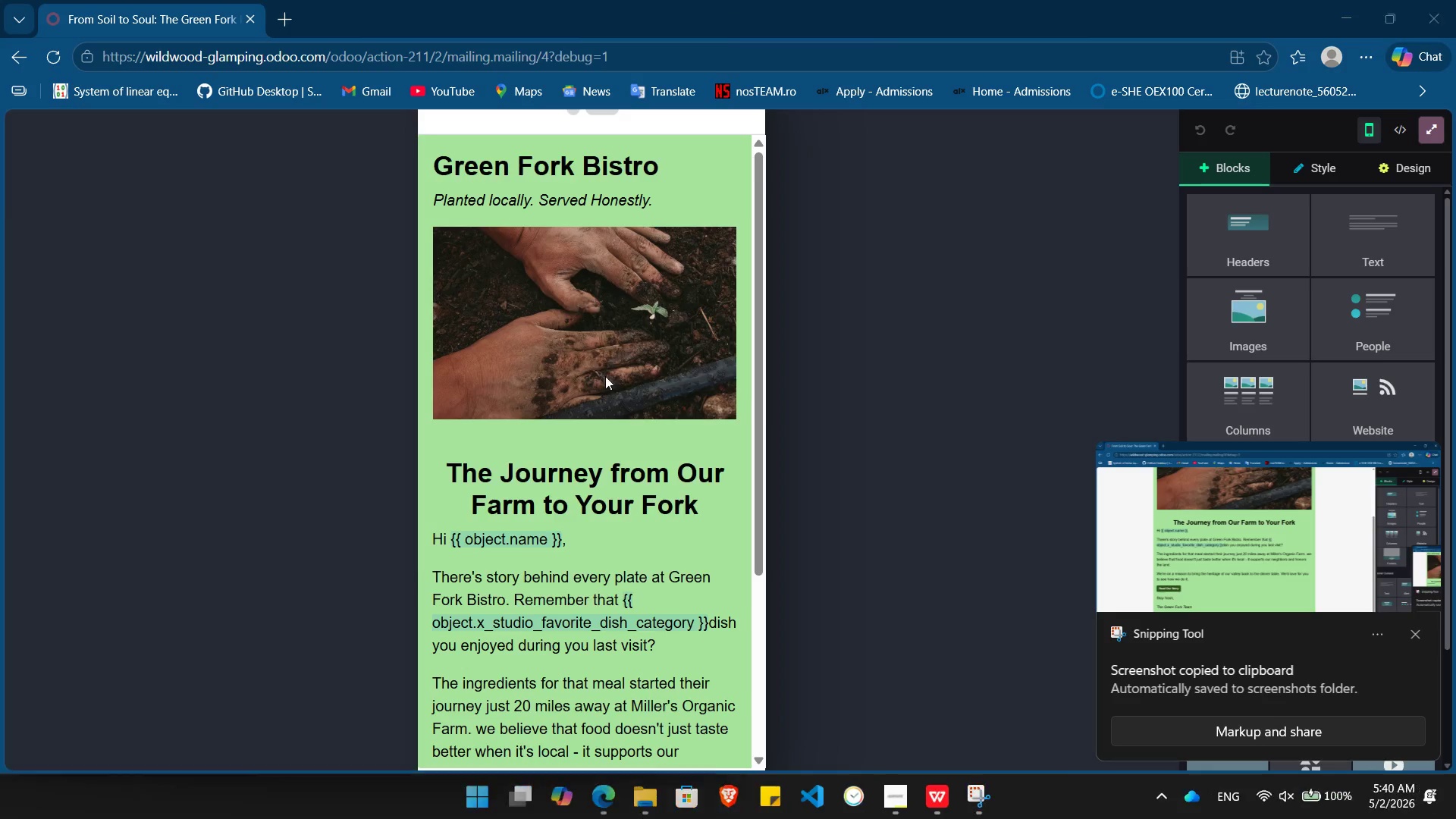 
key(PrintScreen)
 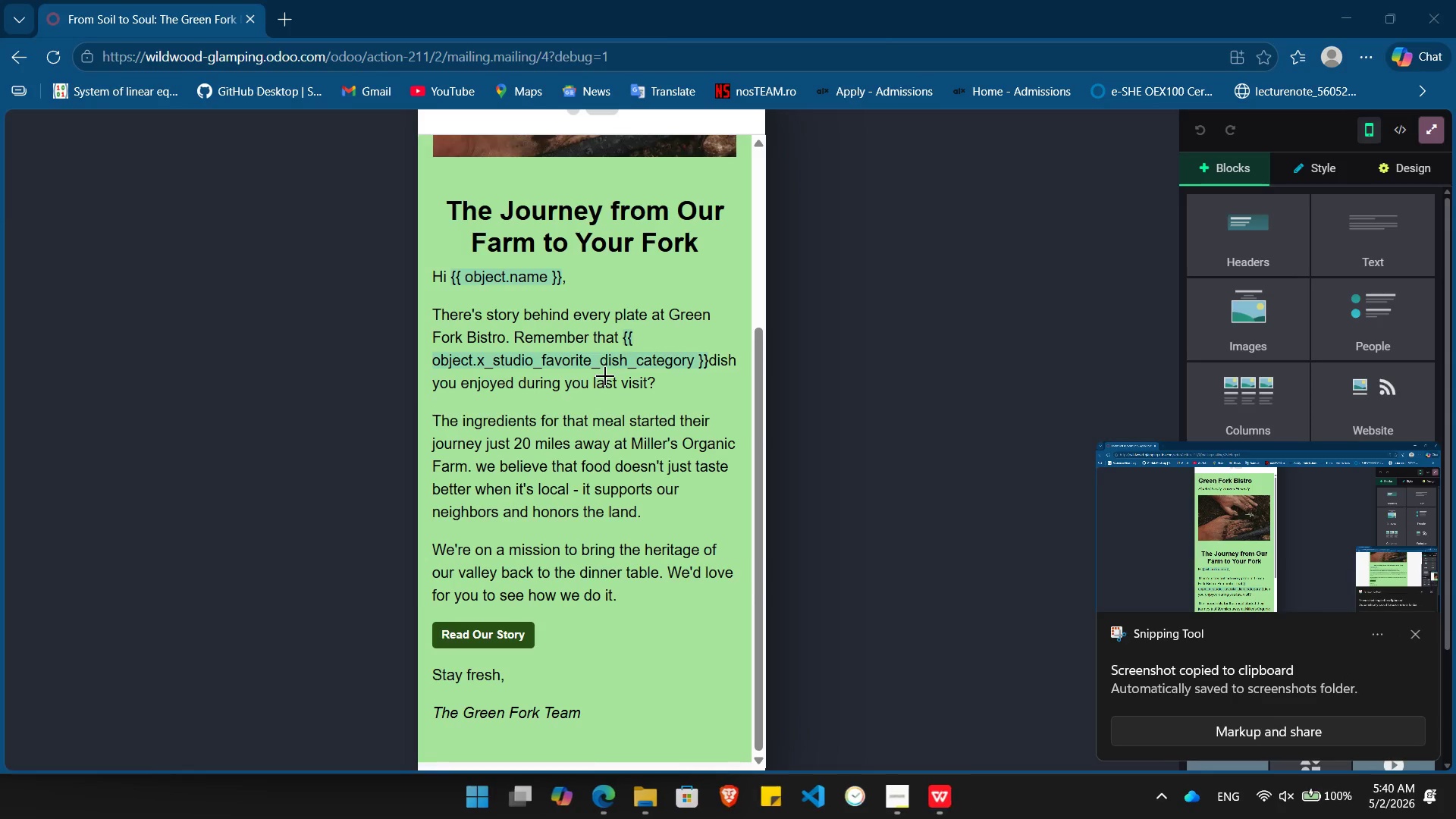 
left_click([605, 376])
 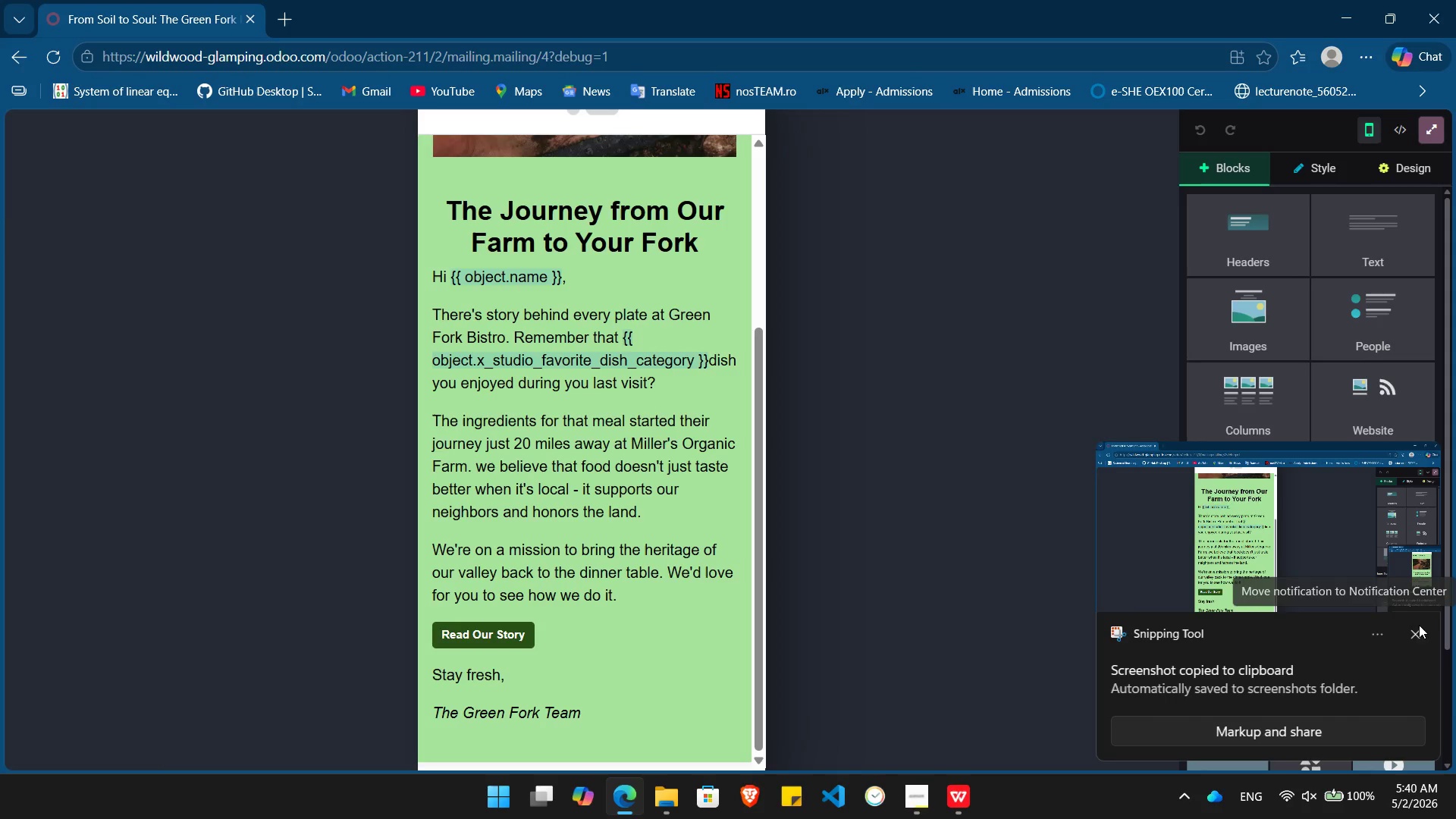 
left_click([1414, 633])
 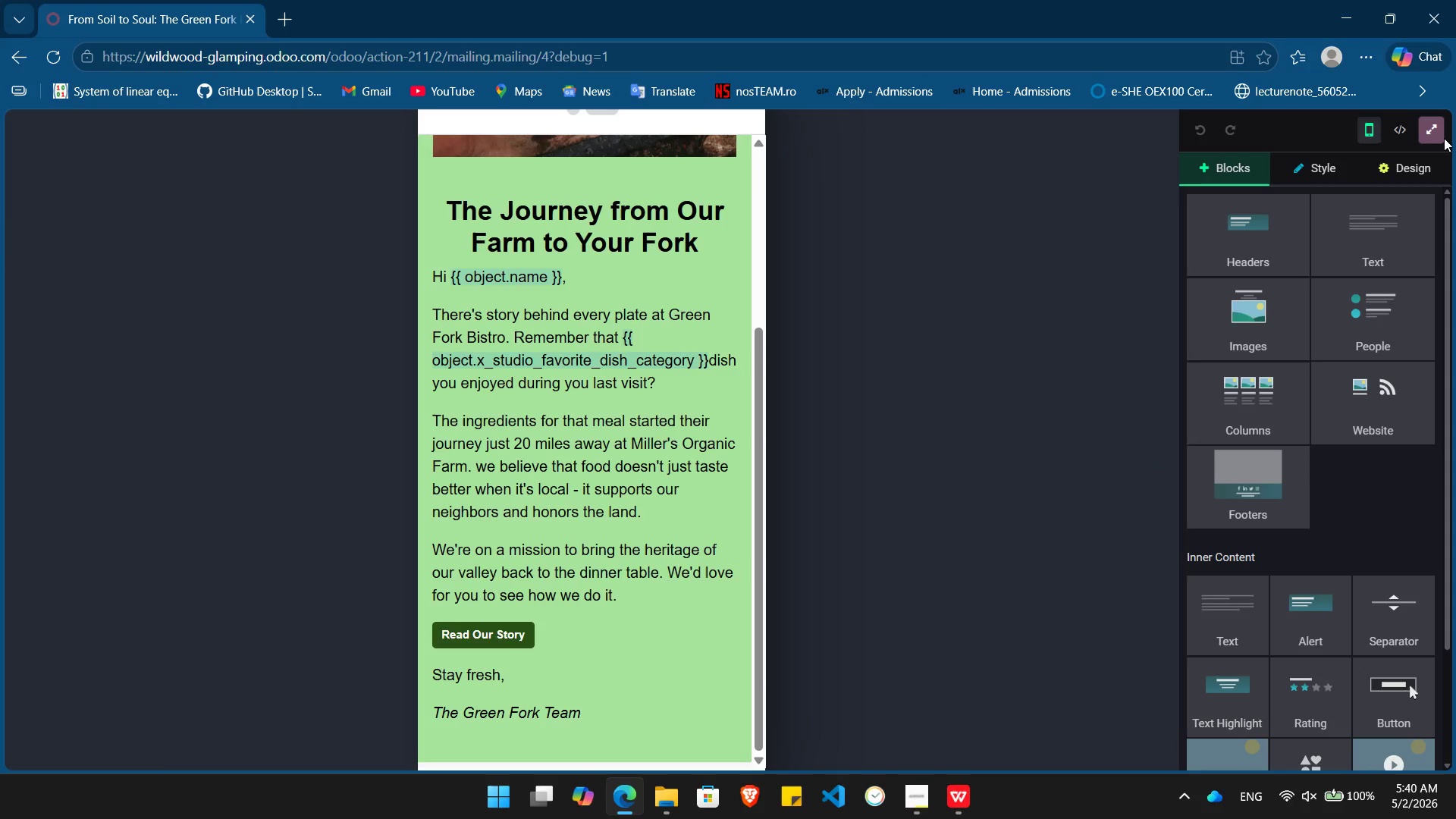 
left_click([1433, 129])
 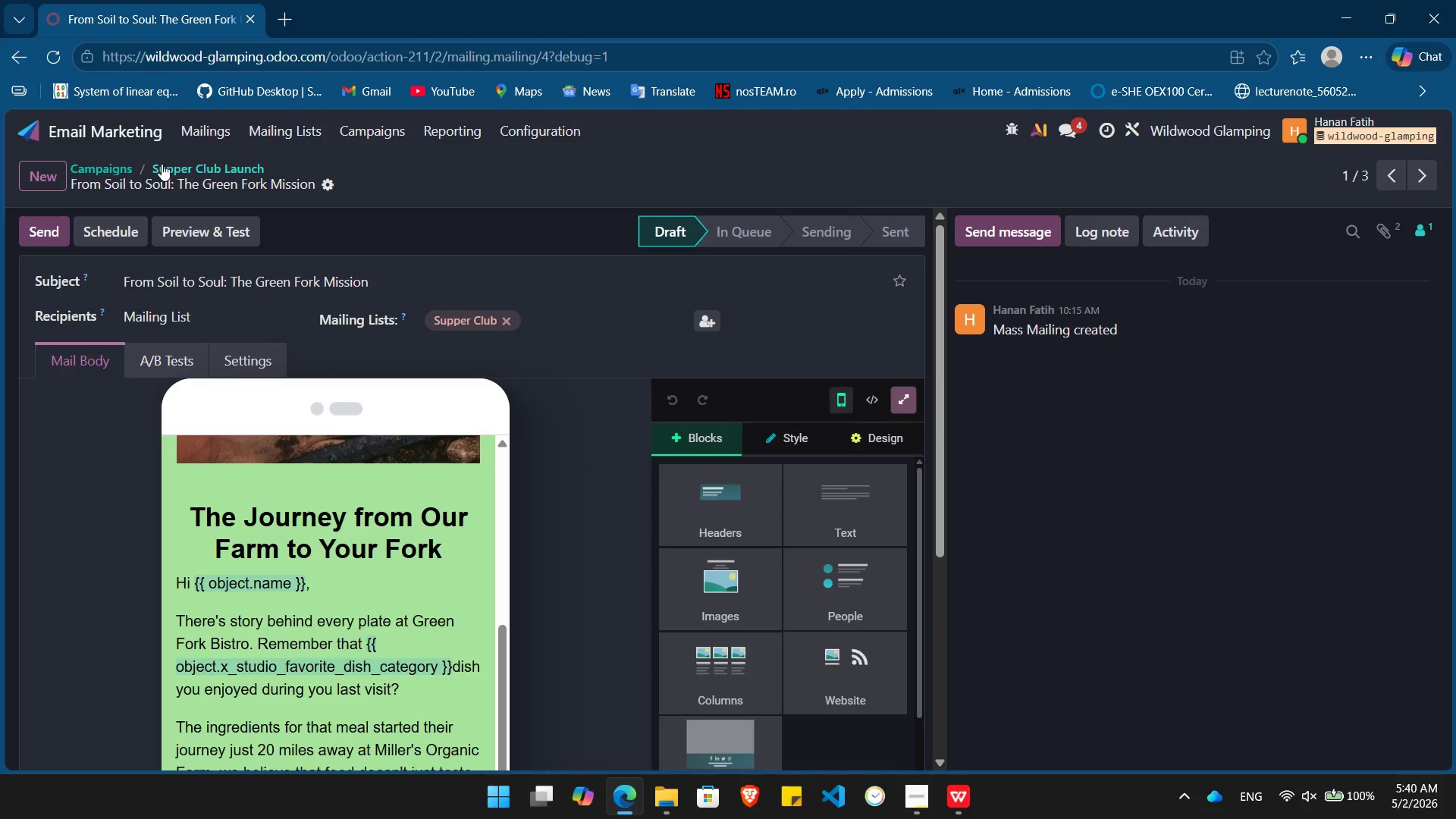 
left_click([186, 162])
 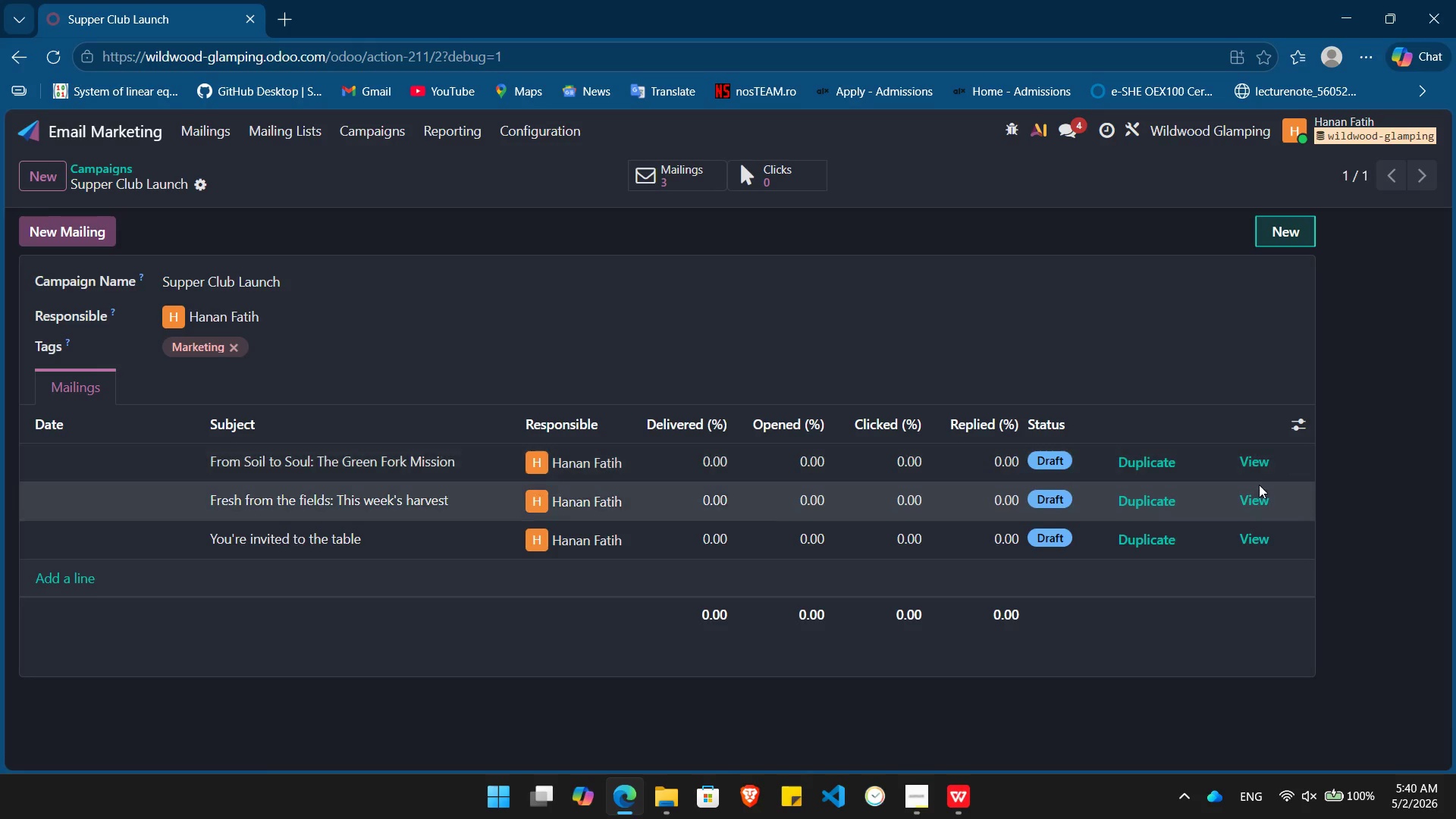 
left_click([1257, 498])
 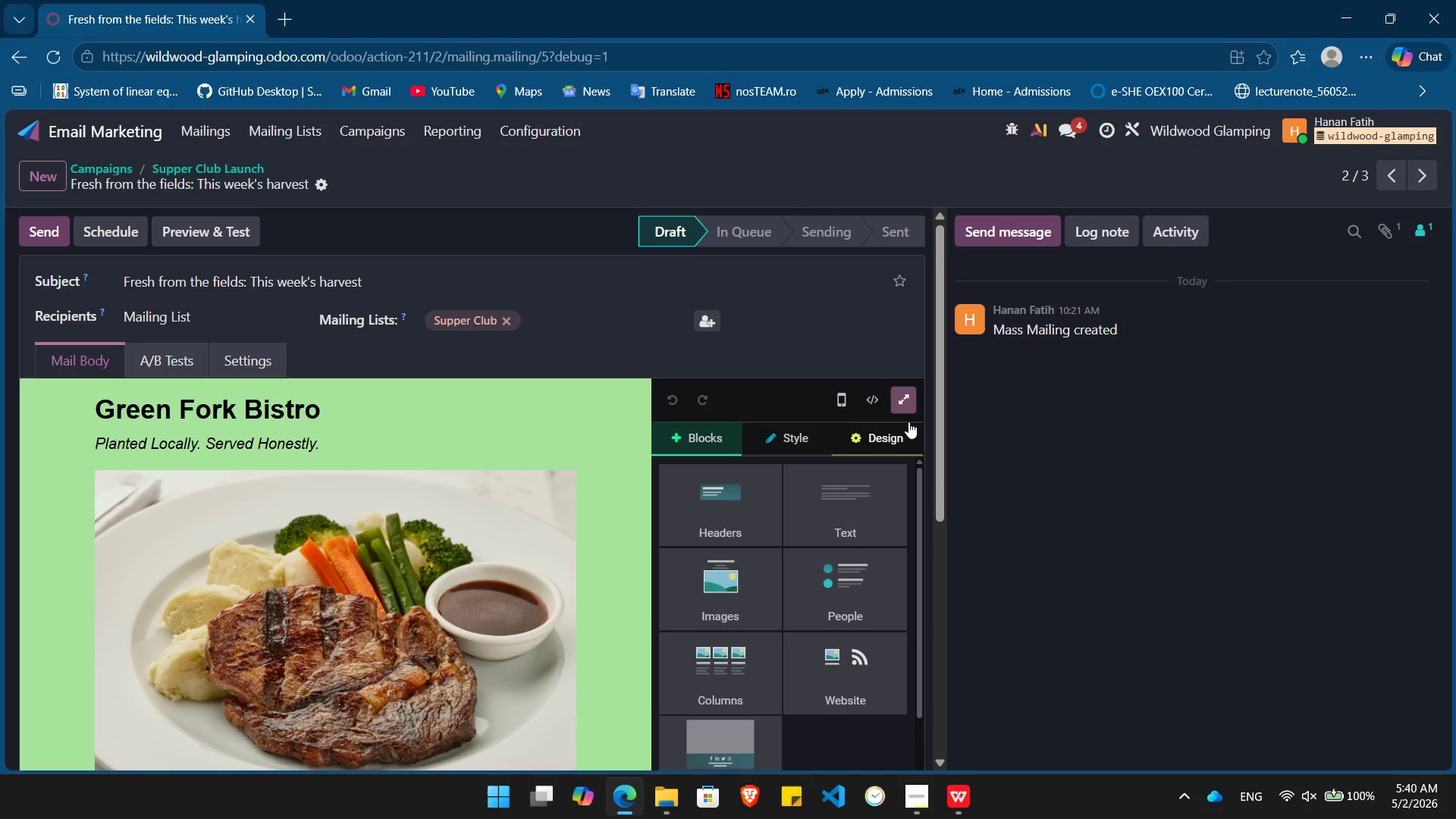 
left_click([902, 401])
 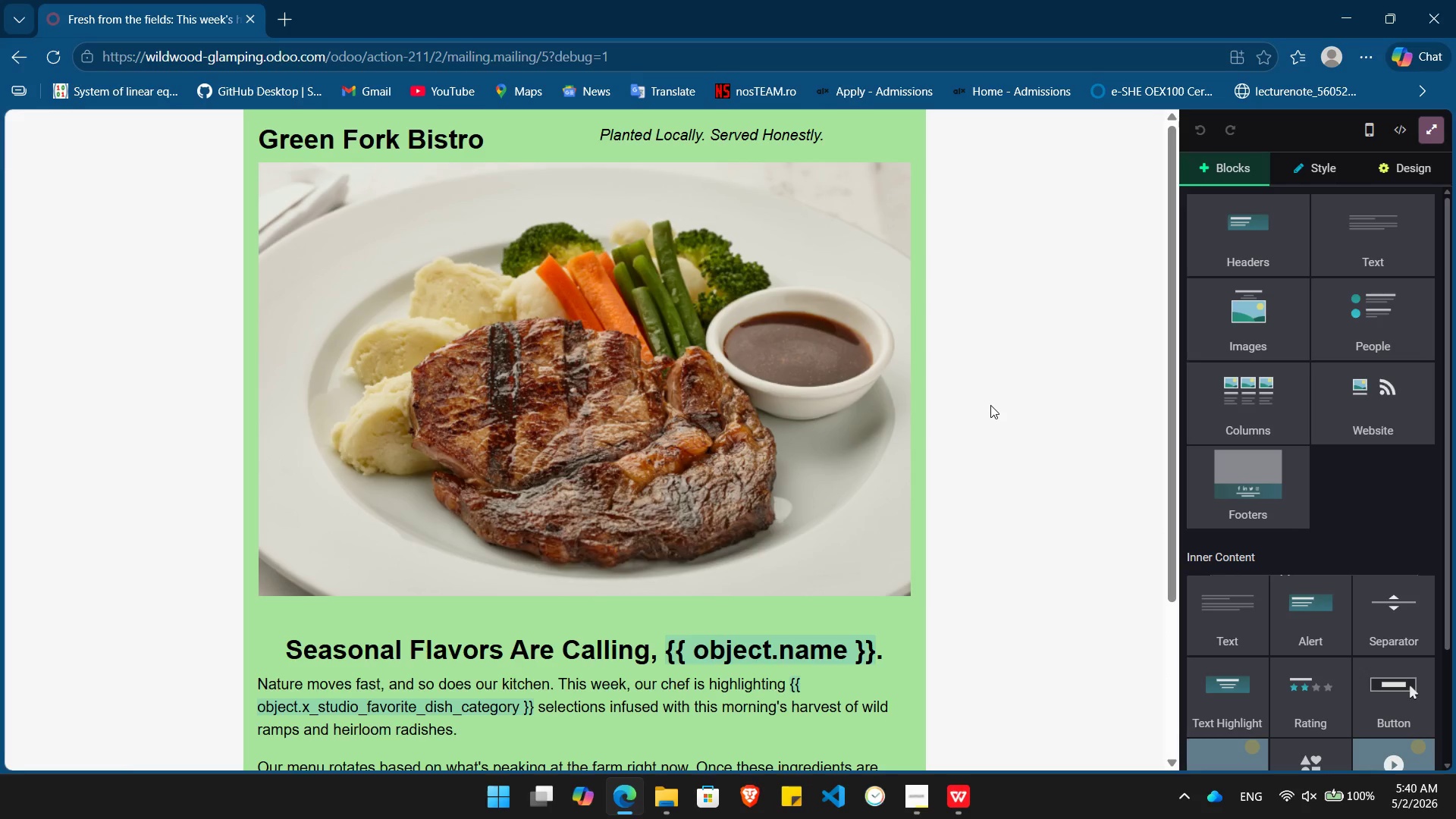 
key(PrintScreen)
 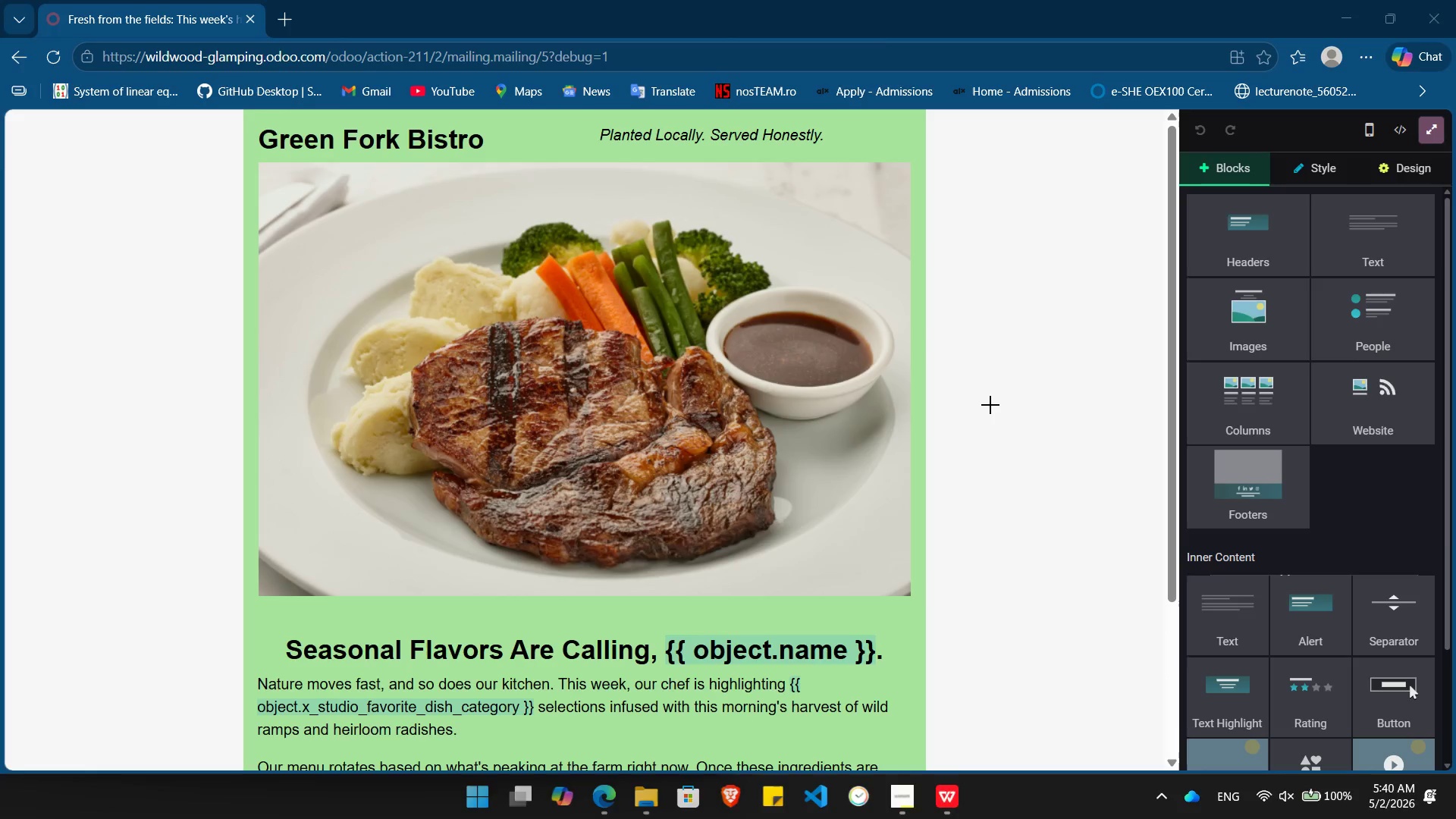 
left_click([990, 405])
 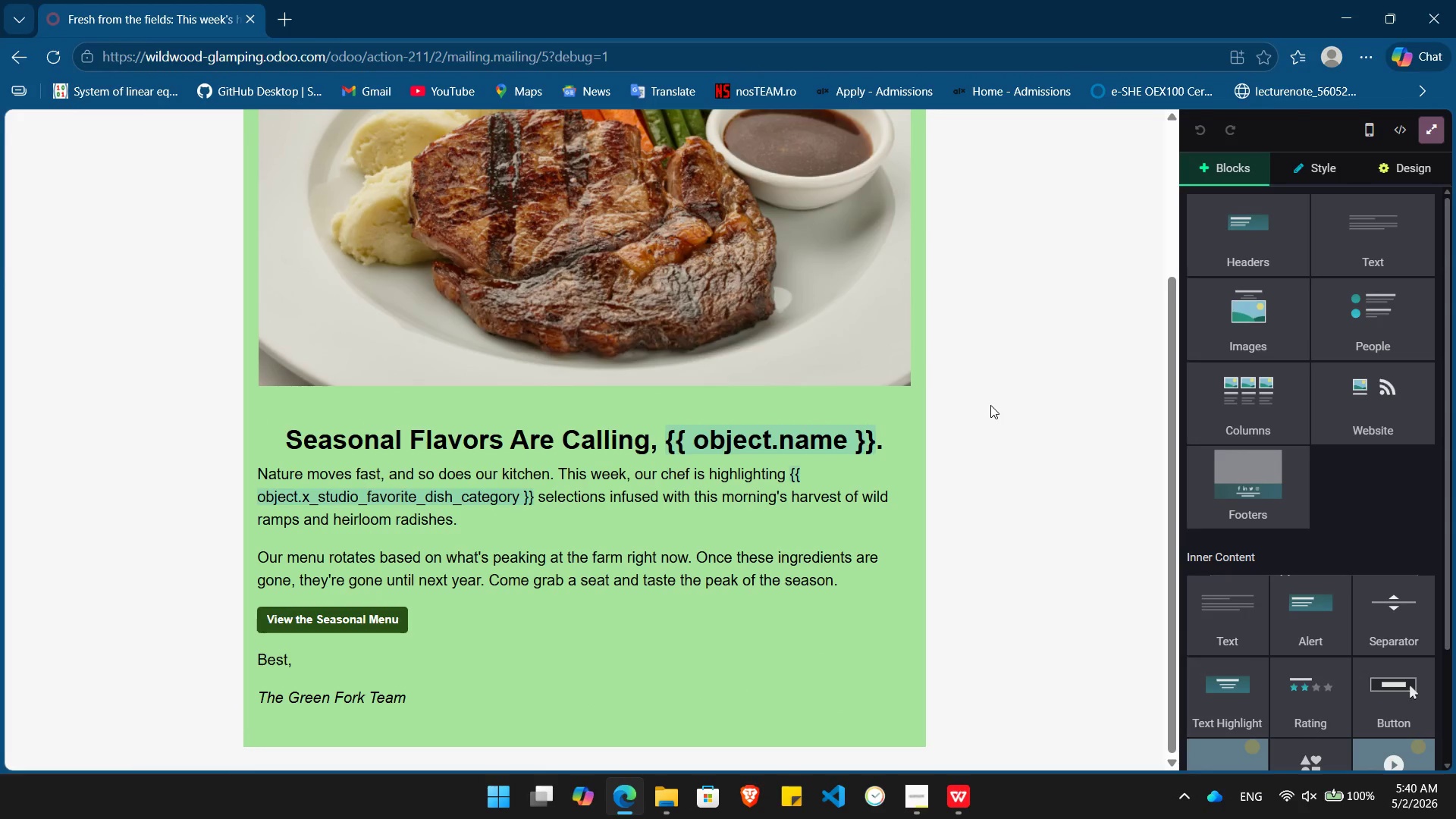 
key(PrintScreen)
 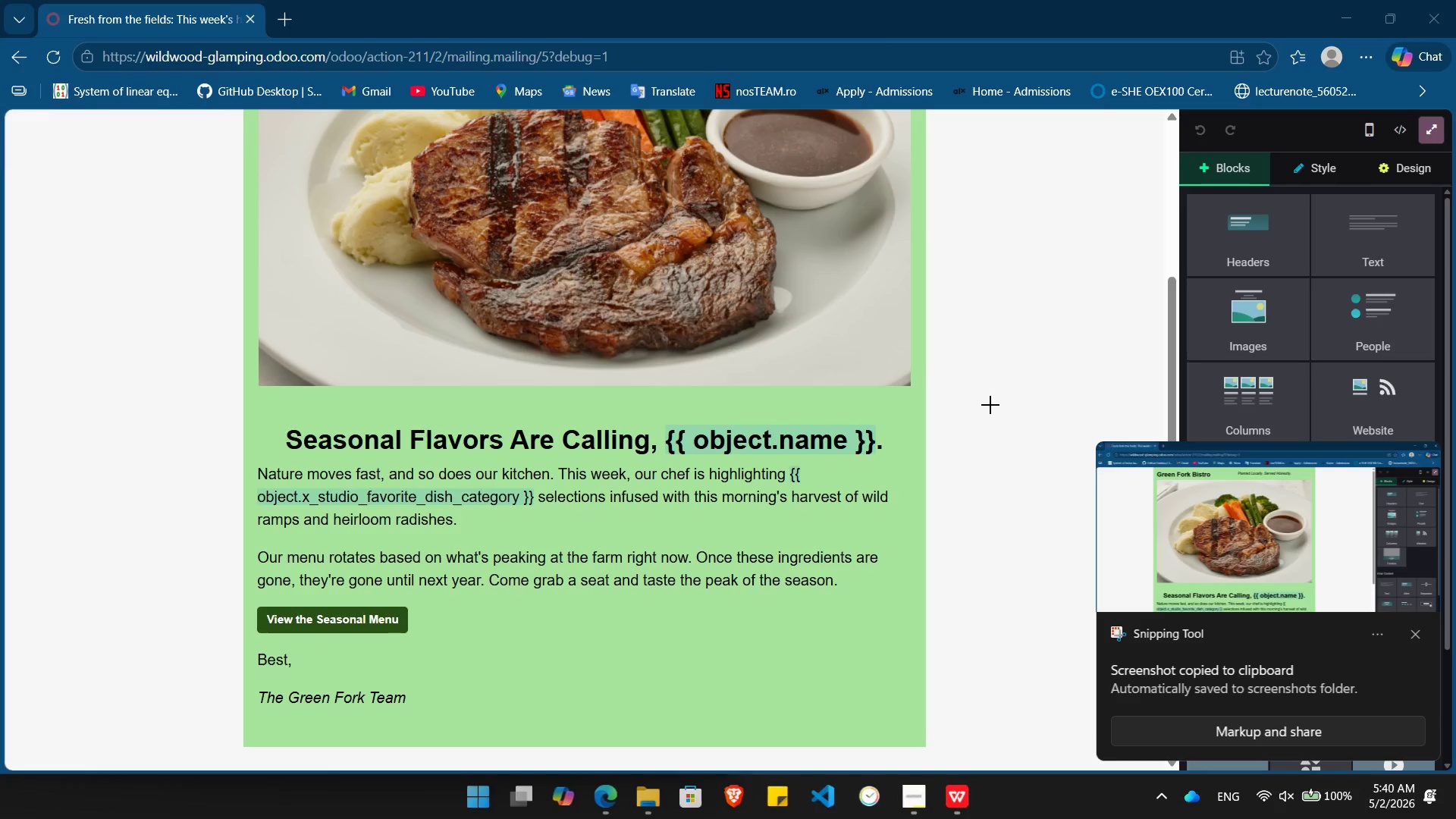 
left_click([990, 405])
 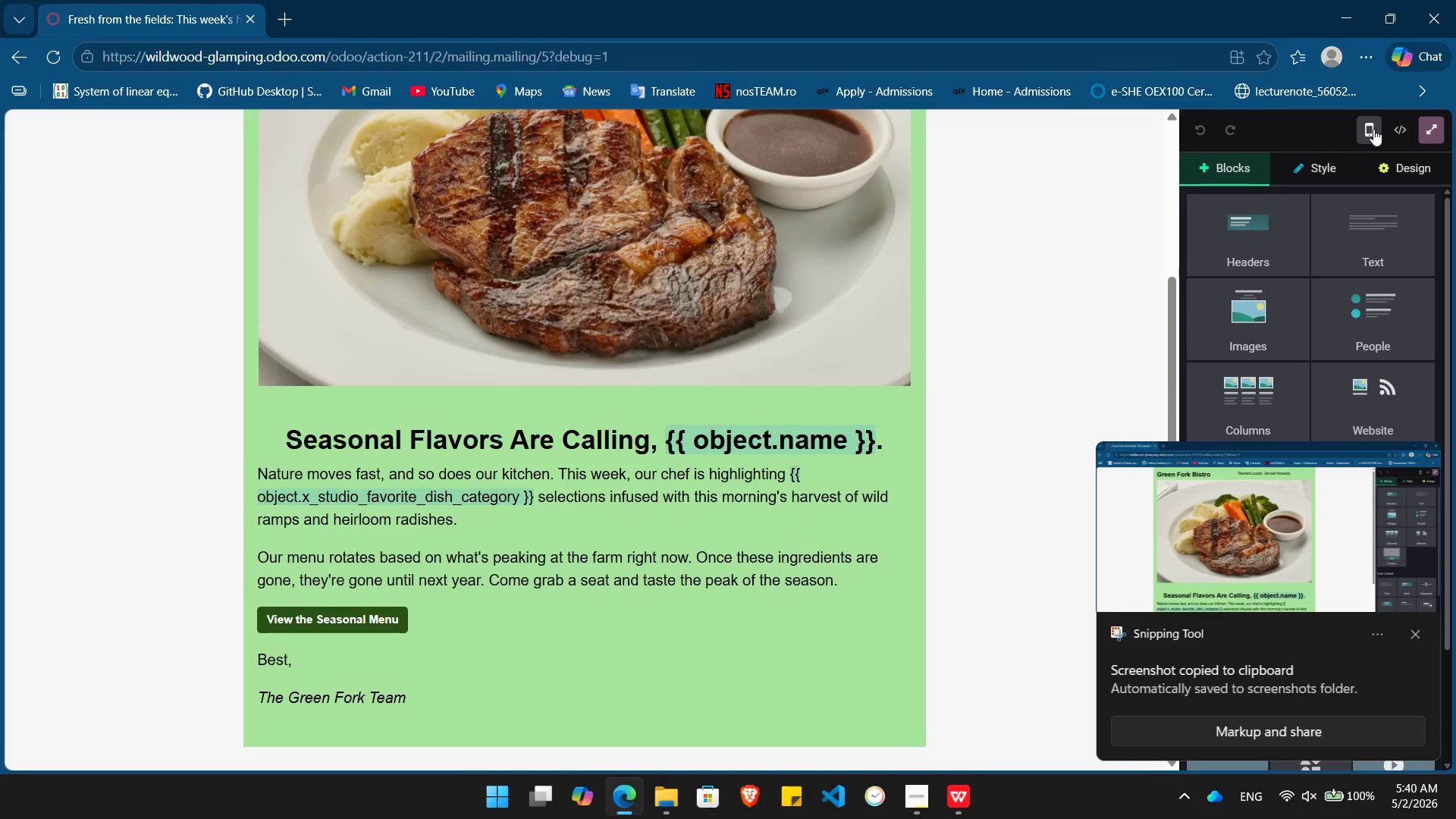 
left_click([1370, 125])
 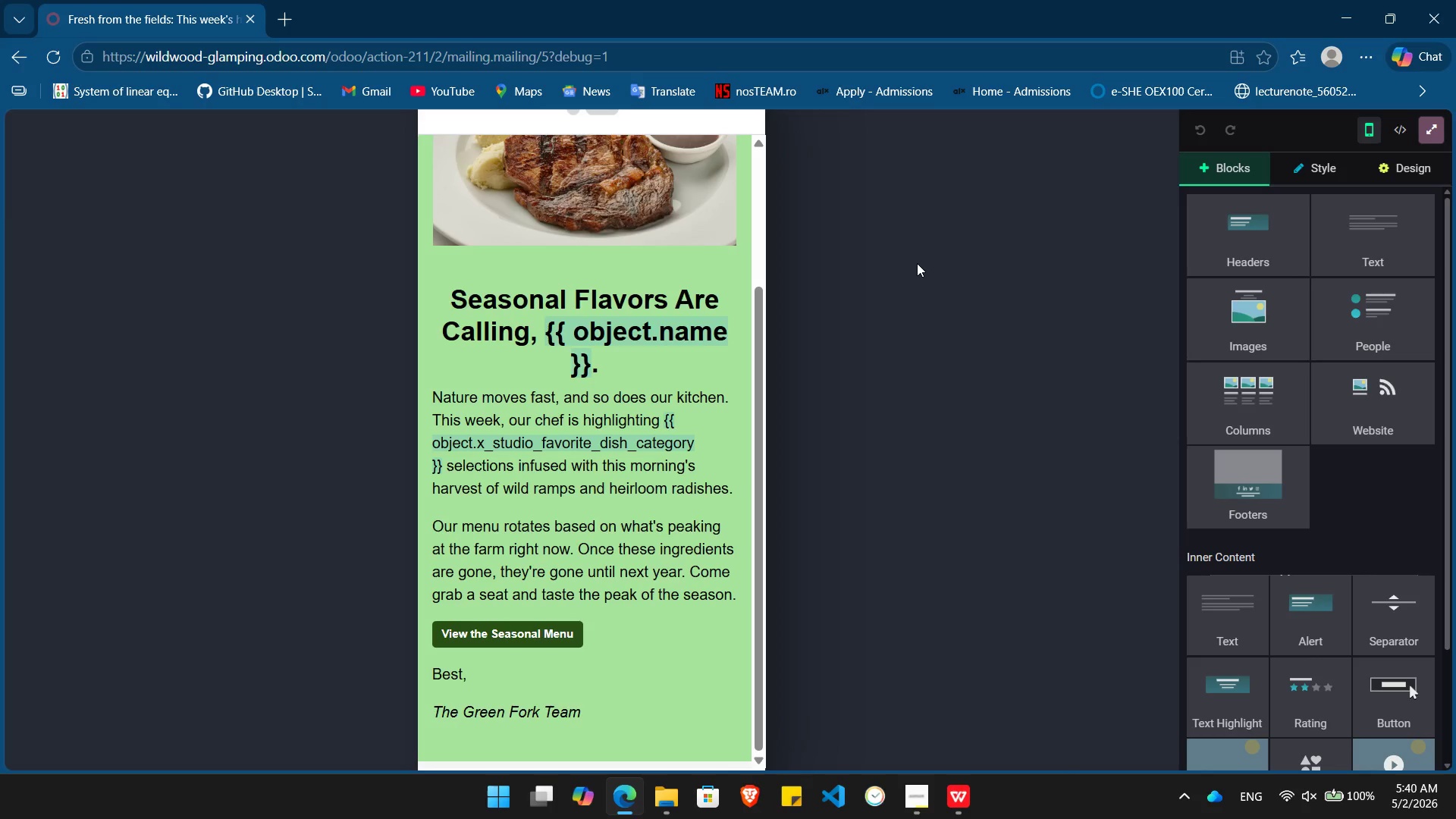 
left_click([917, 263])
 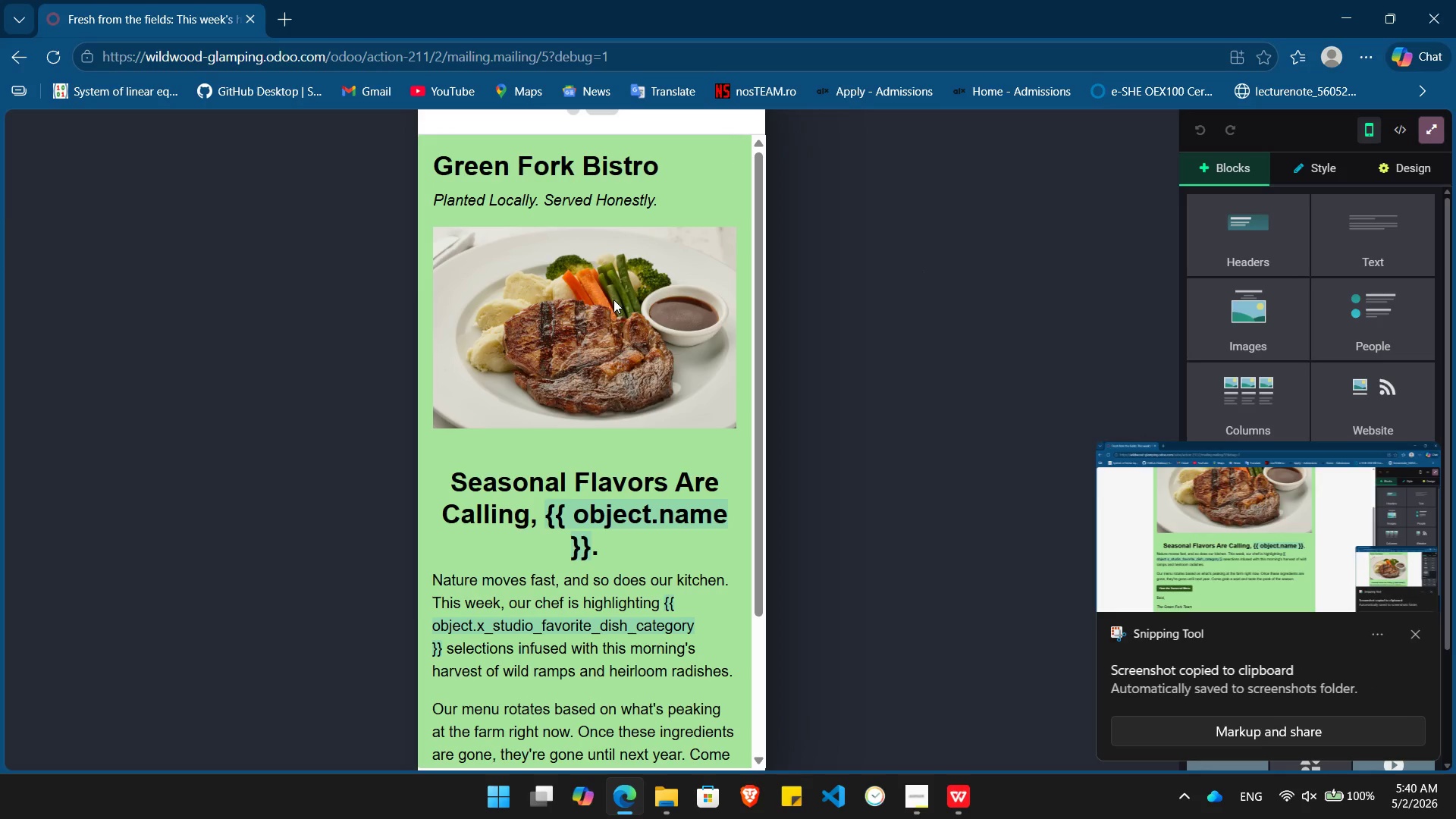 
key(PrintScreen)
 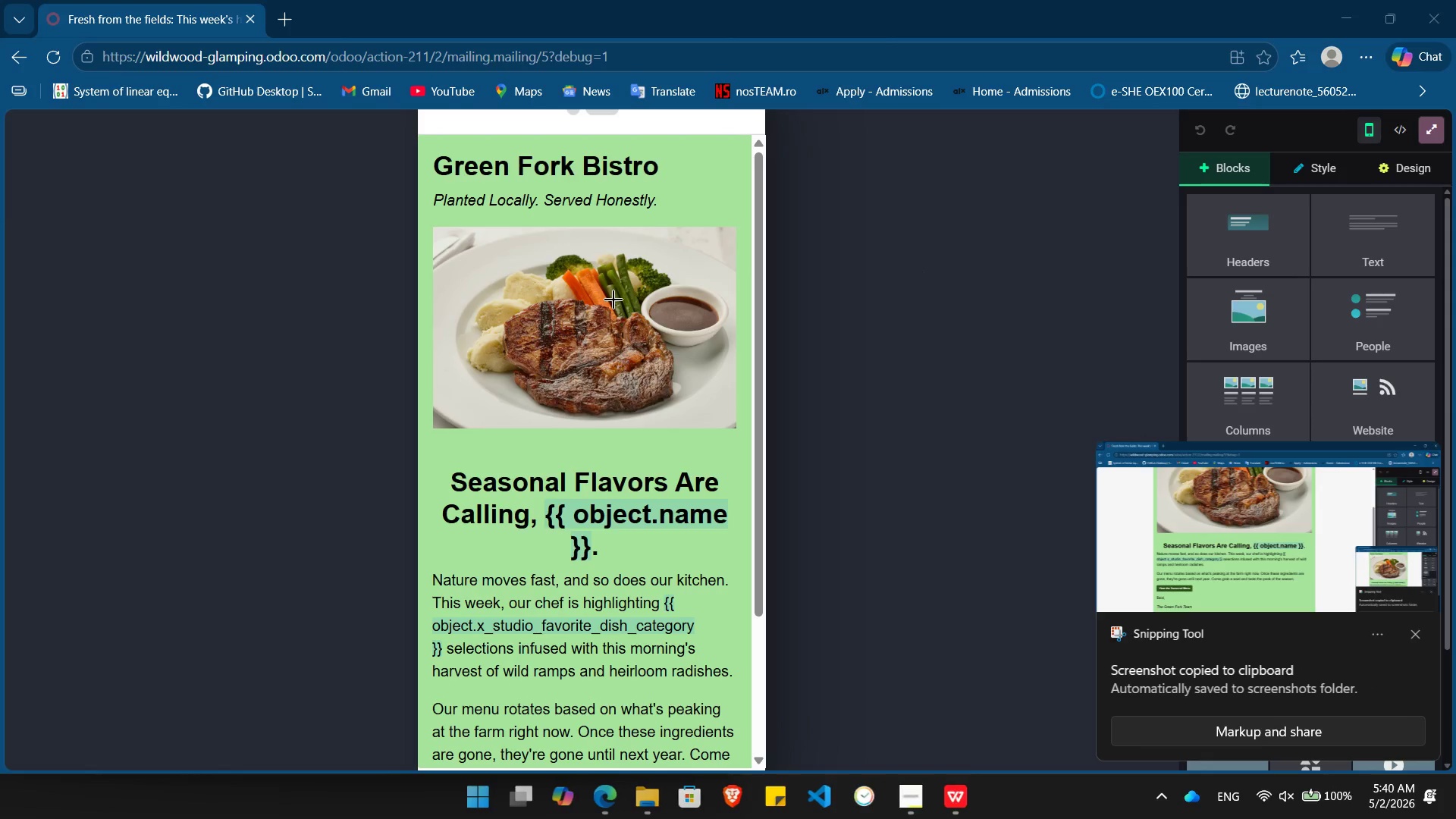 
left_click([613, 300])
 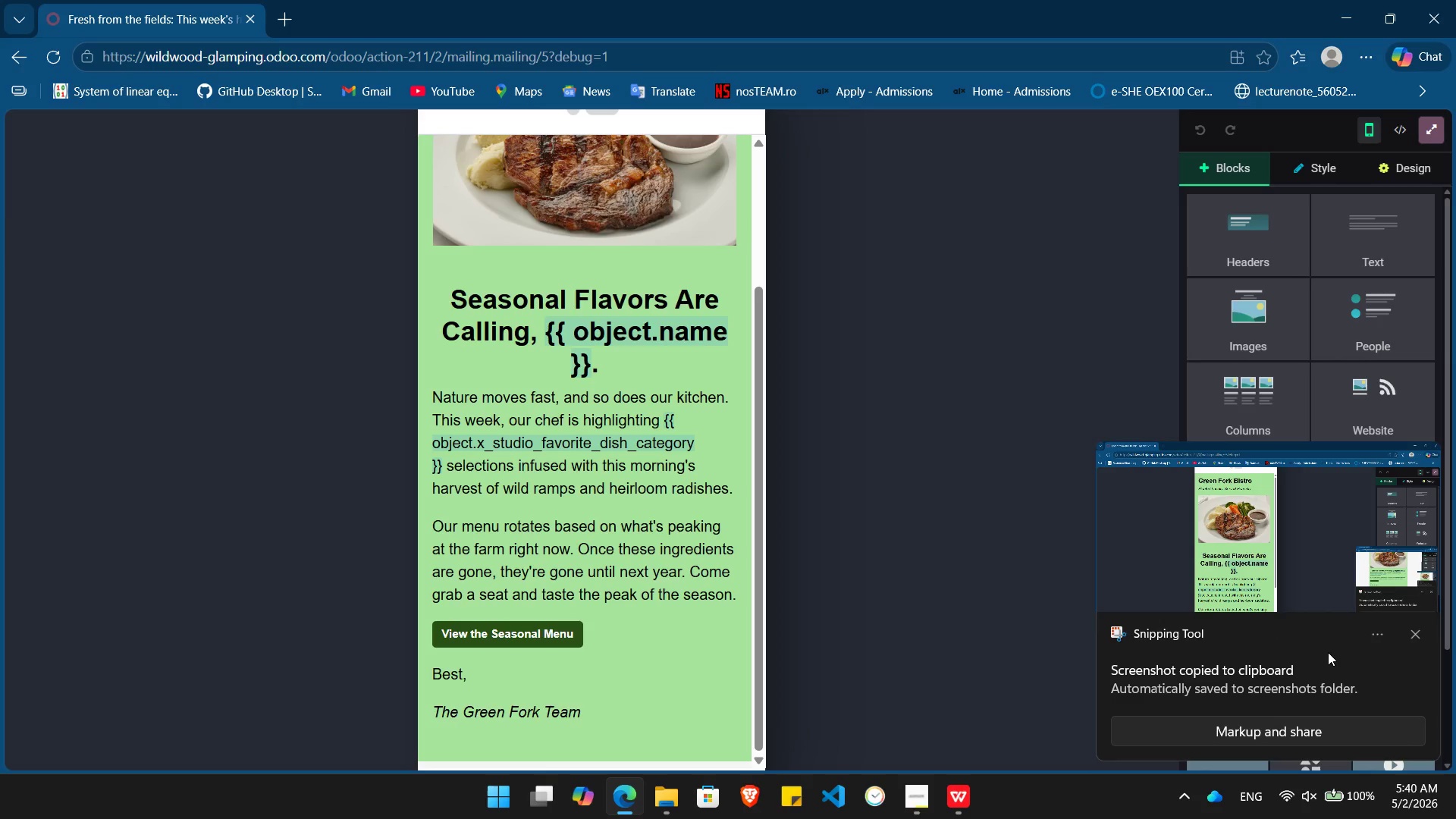 
left_click([1420, 633])
 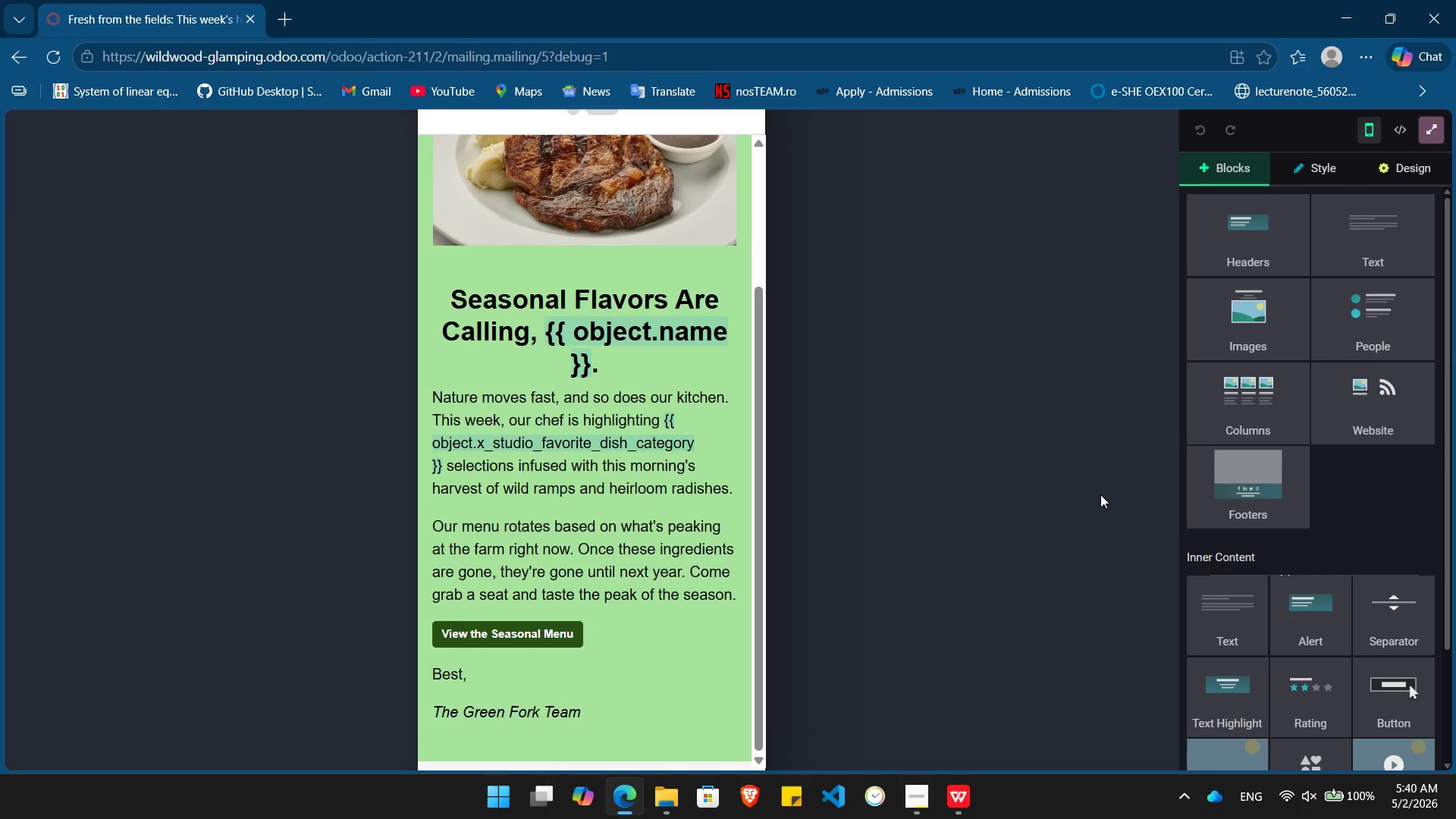 
key(PrintScreen)
 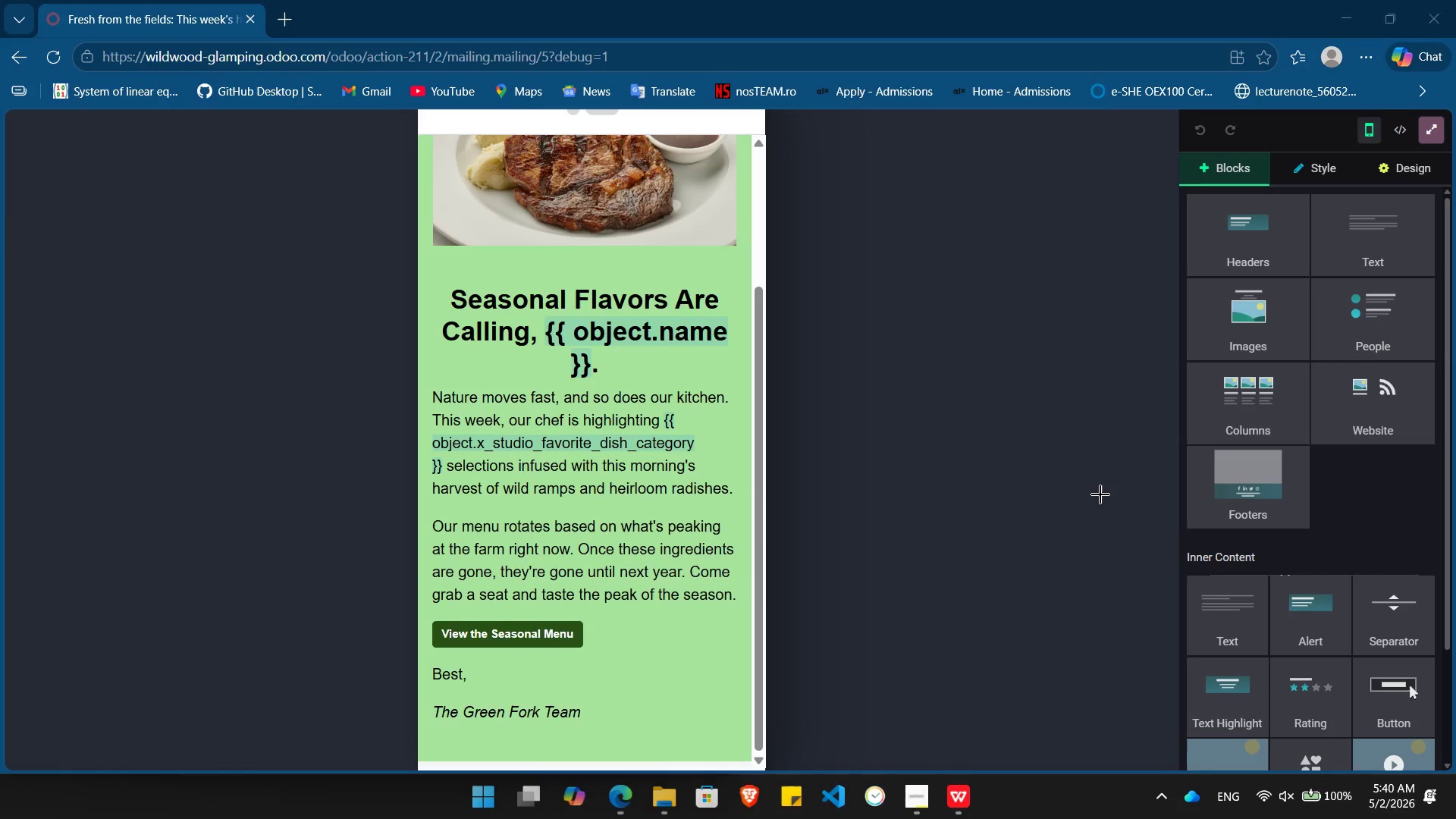 
left_click([1100, 494])
 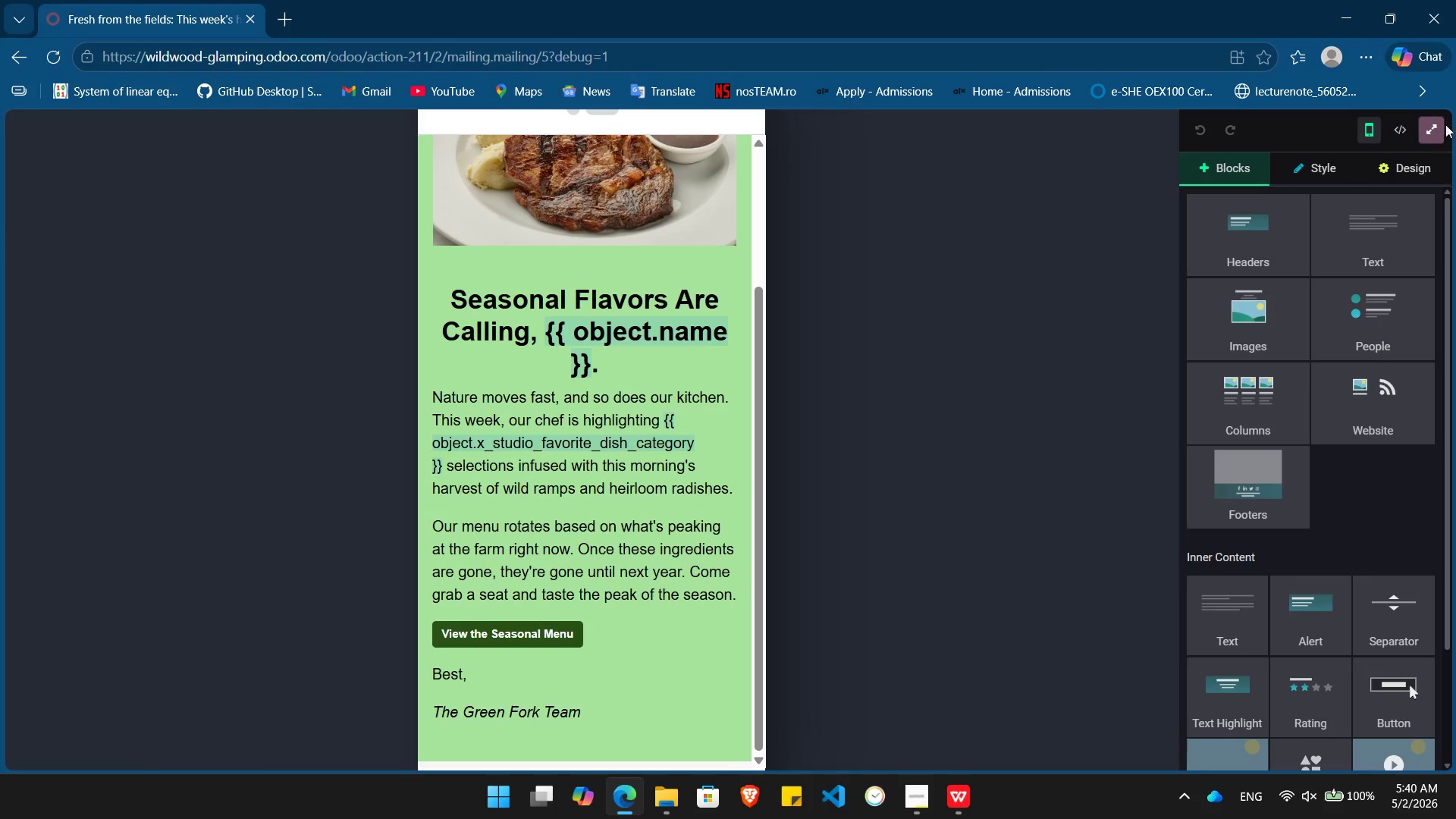 
left_click([1436, 126])
 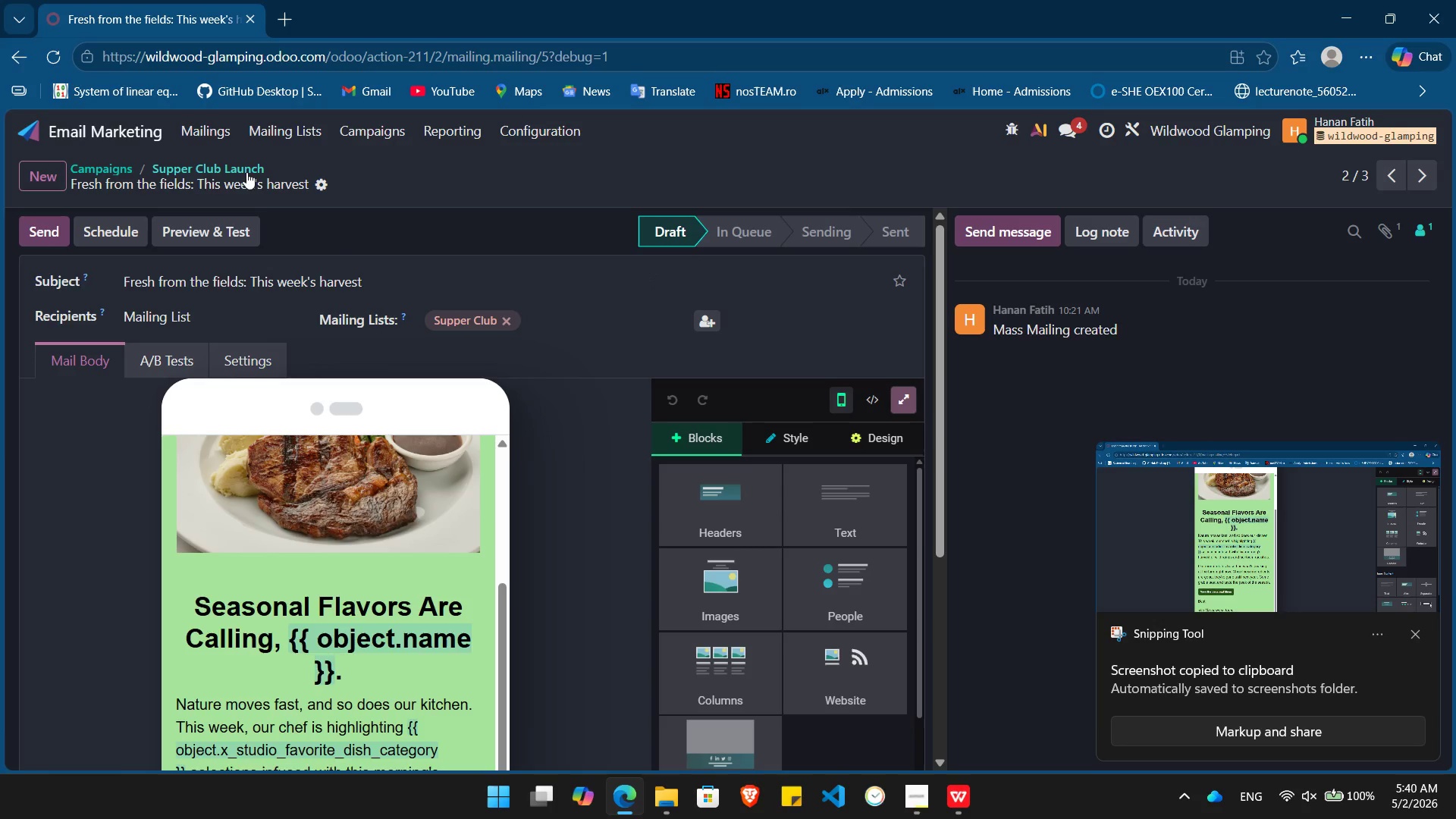 
left_click([231, 166])
 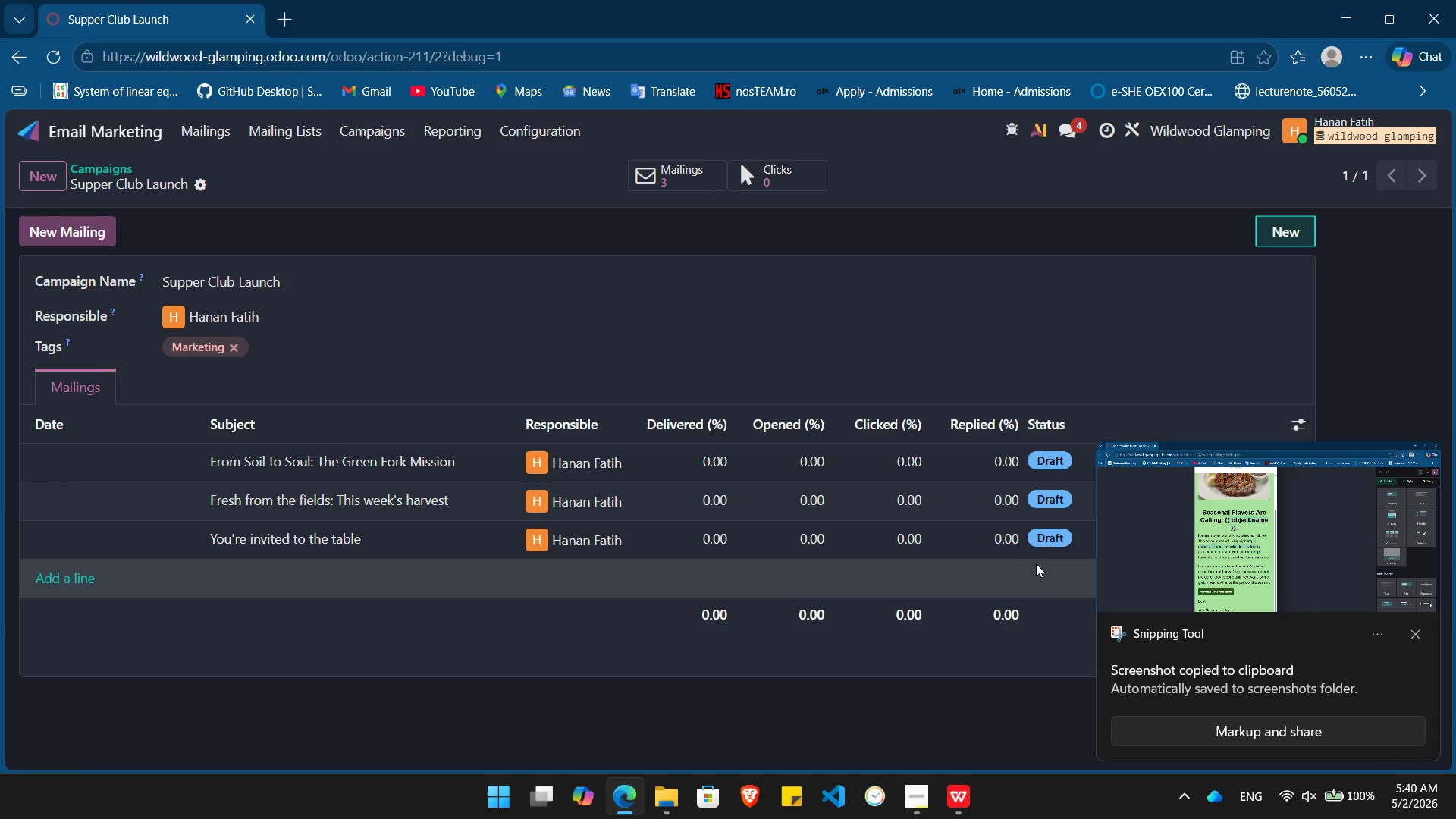 
left_click([1039, 563])
 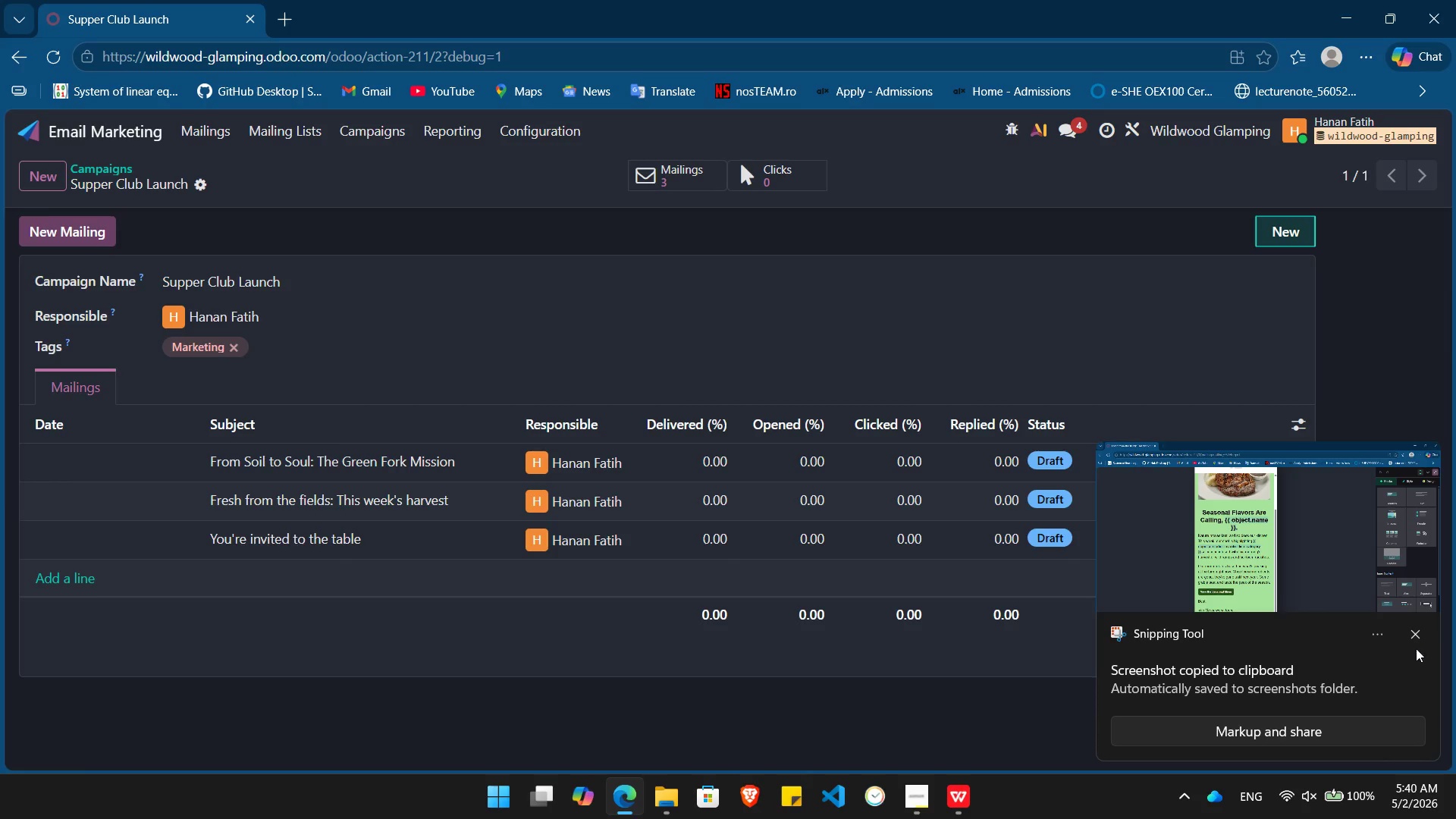 
left_click([1417, 634])
 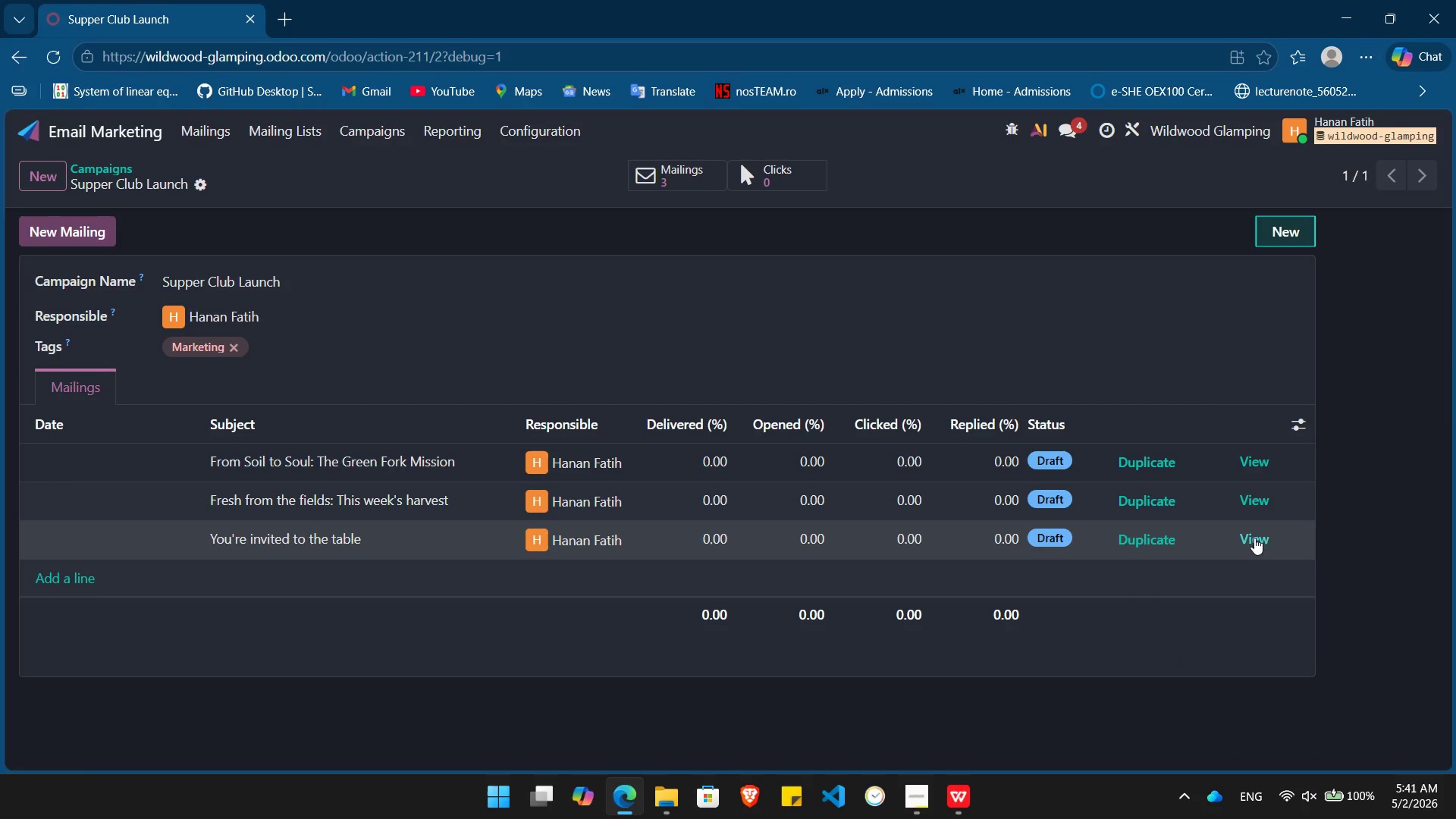 
left_click([1254, 535])
 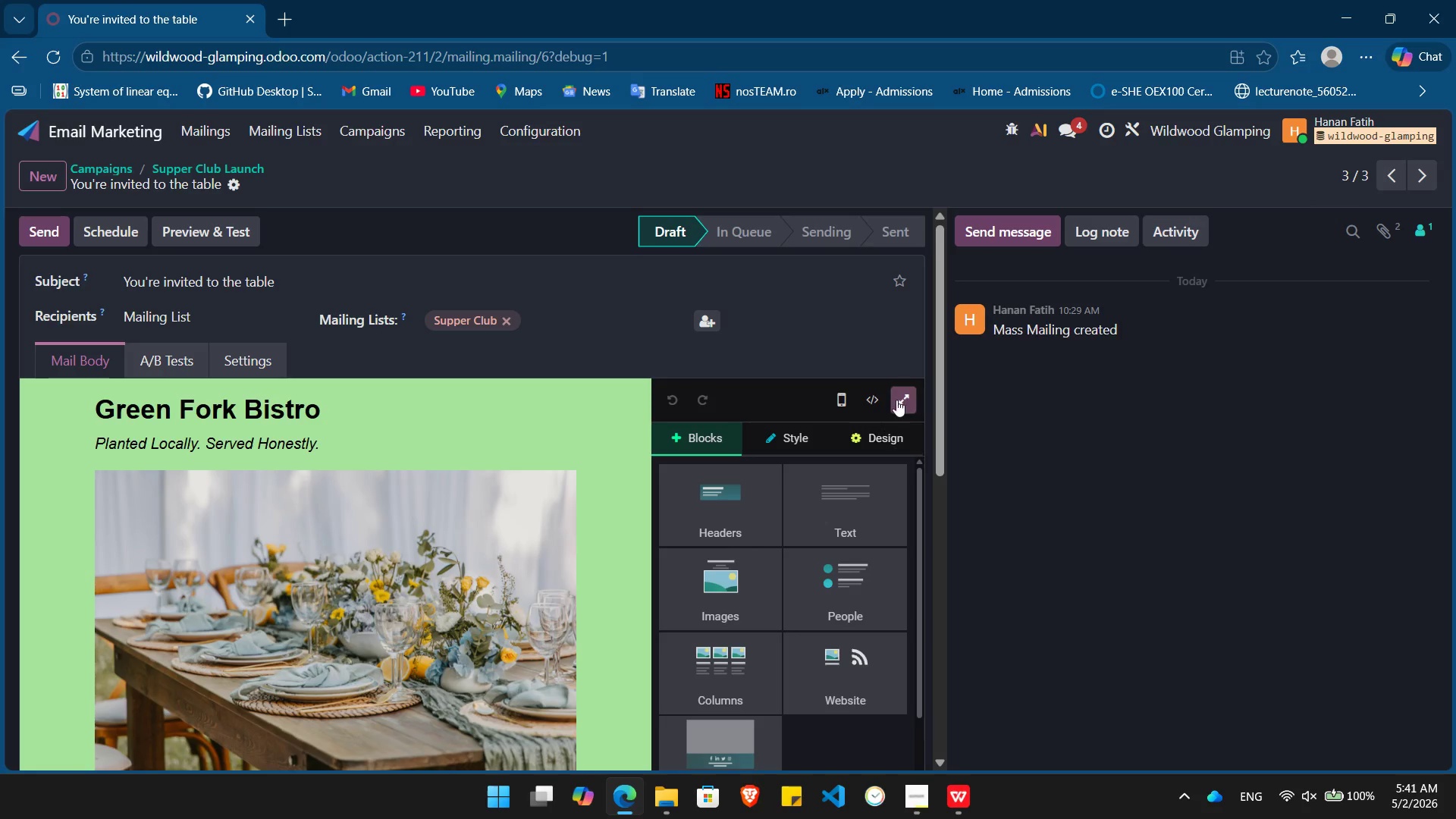 
left_click([904, 394])
 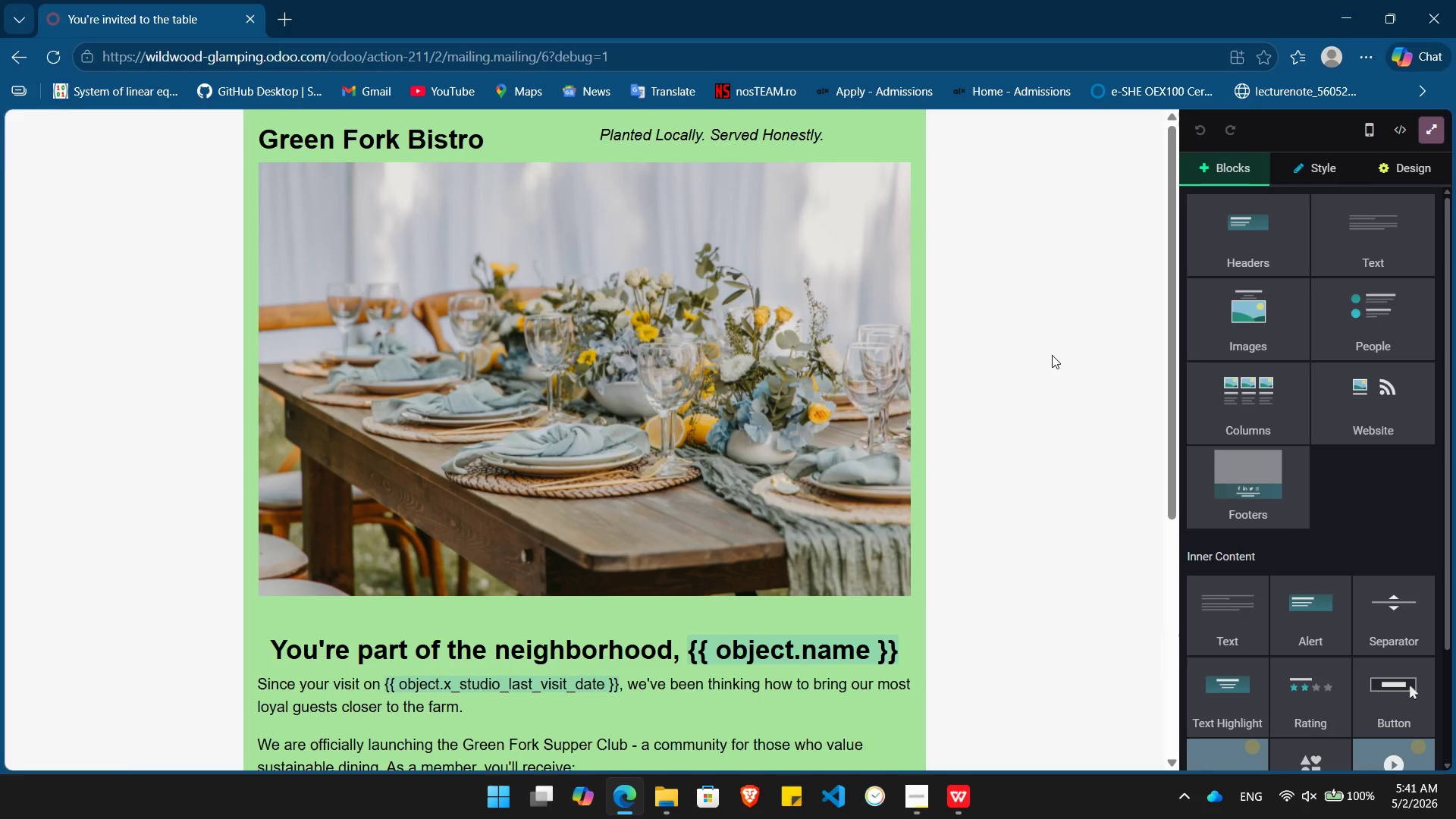 
key(PrintScreen)
 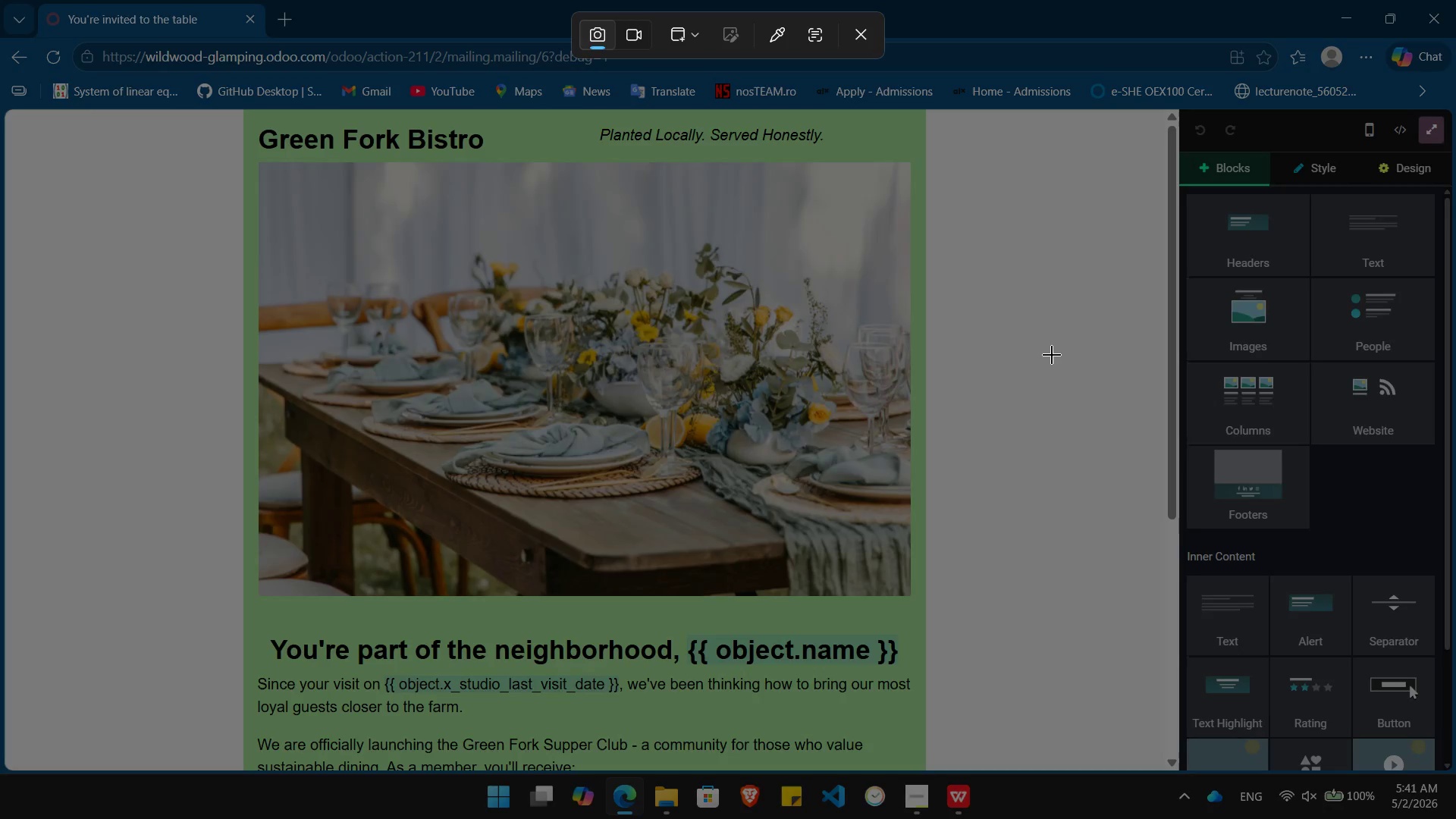 
left_click([1052, 355])
 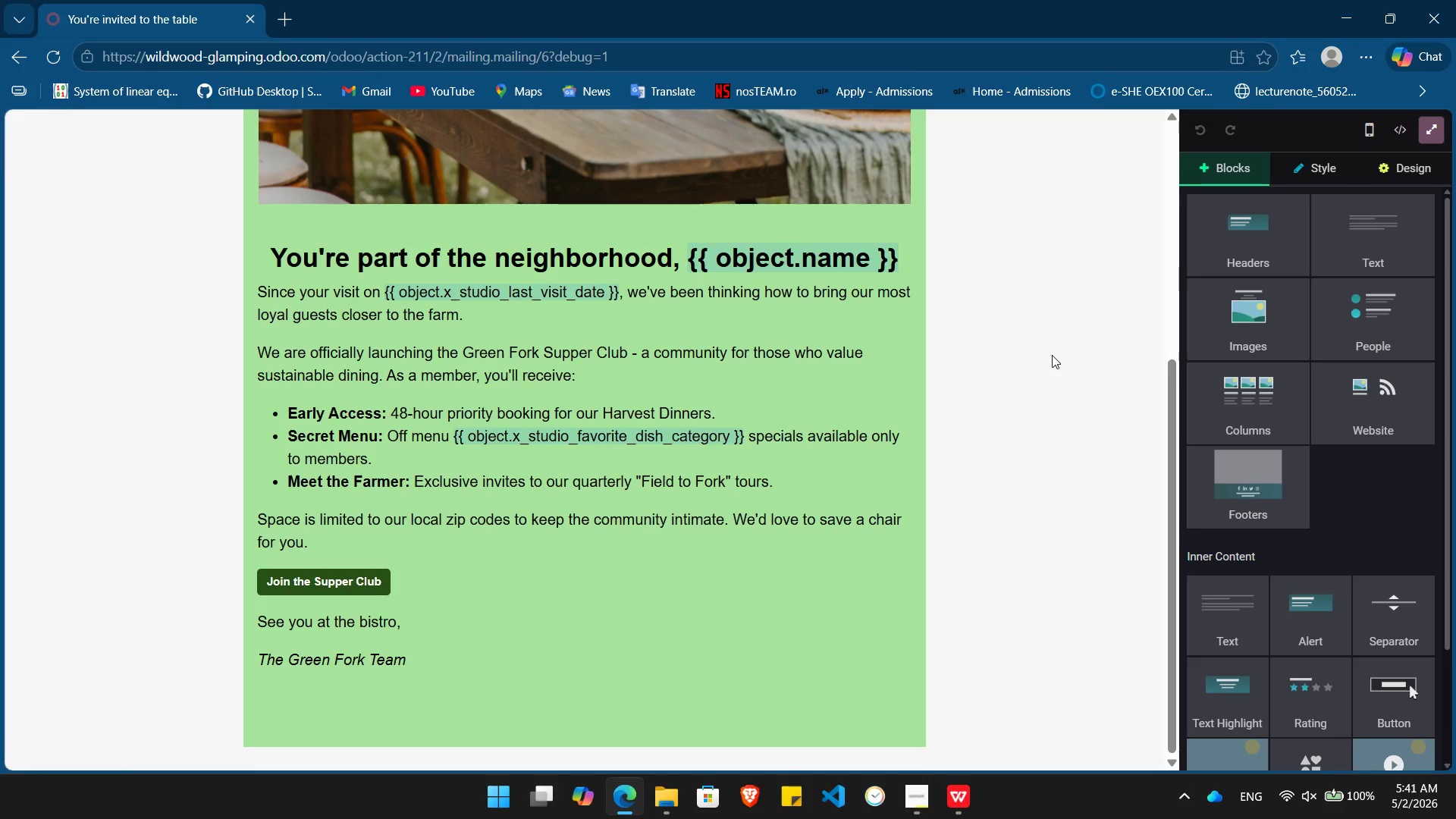 
key(PrintScreen)
 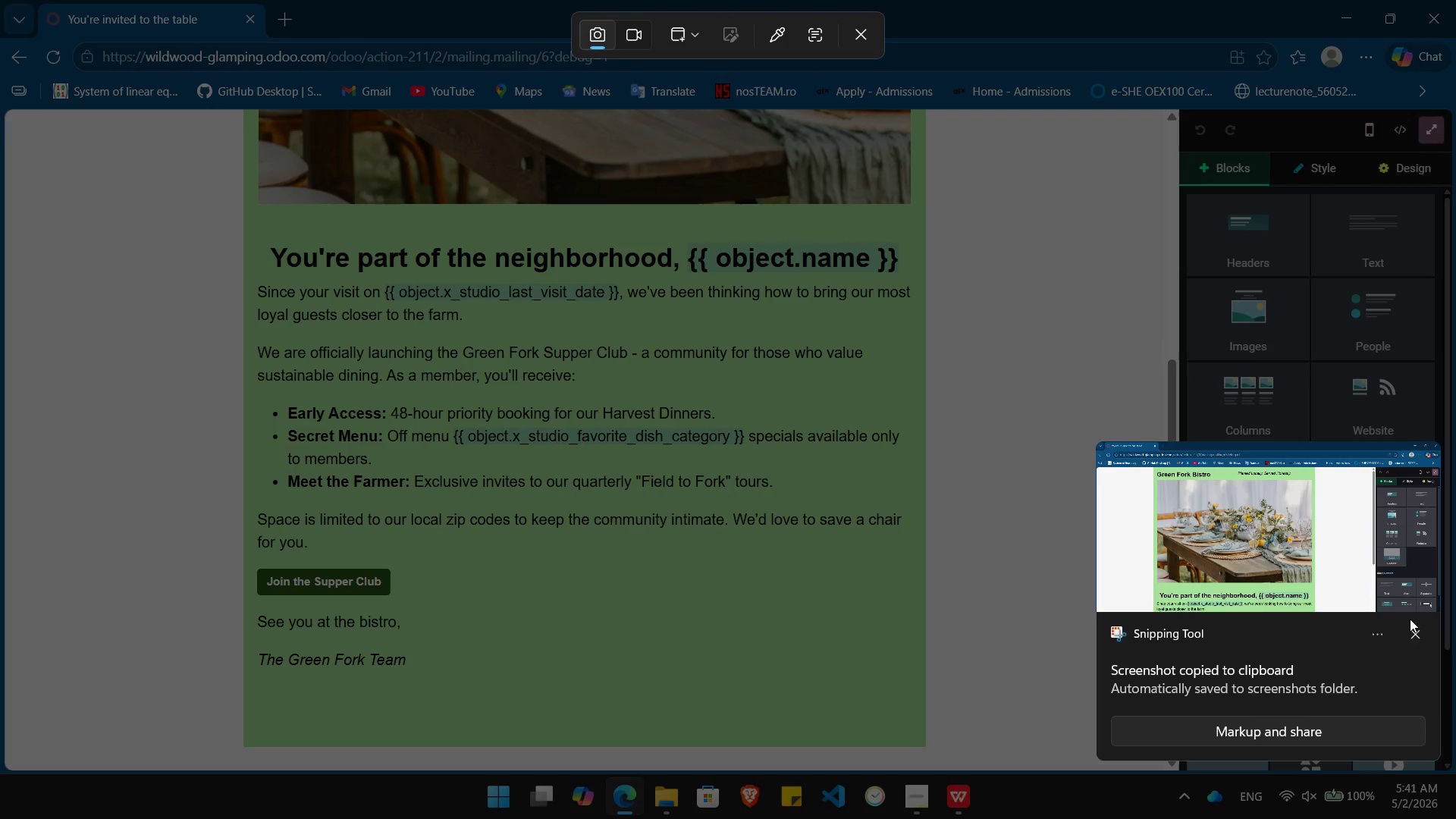 
left_click([1412, 634])
 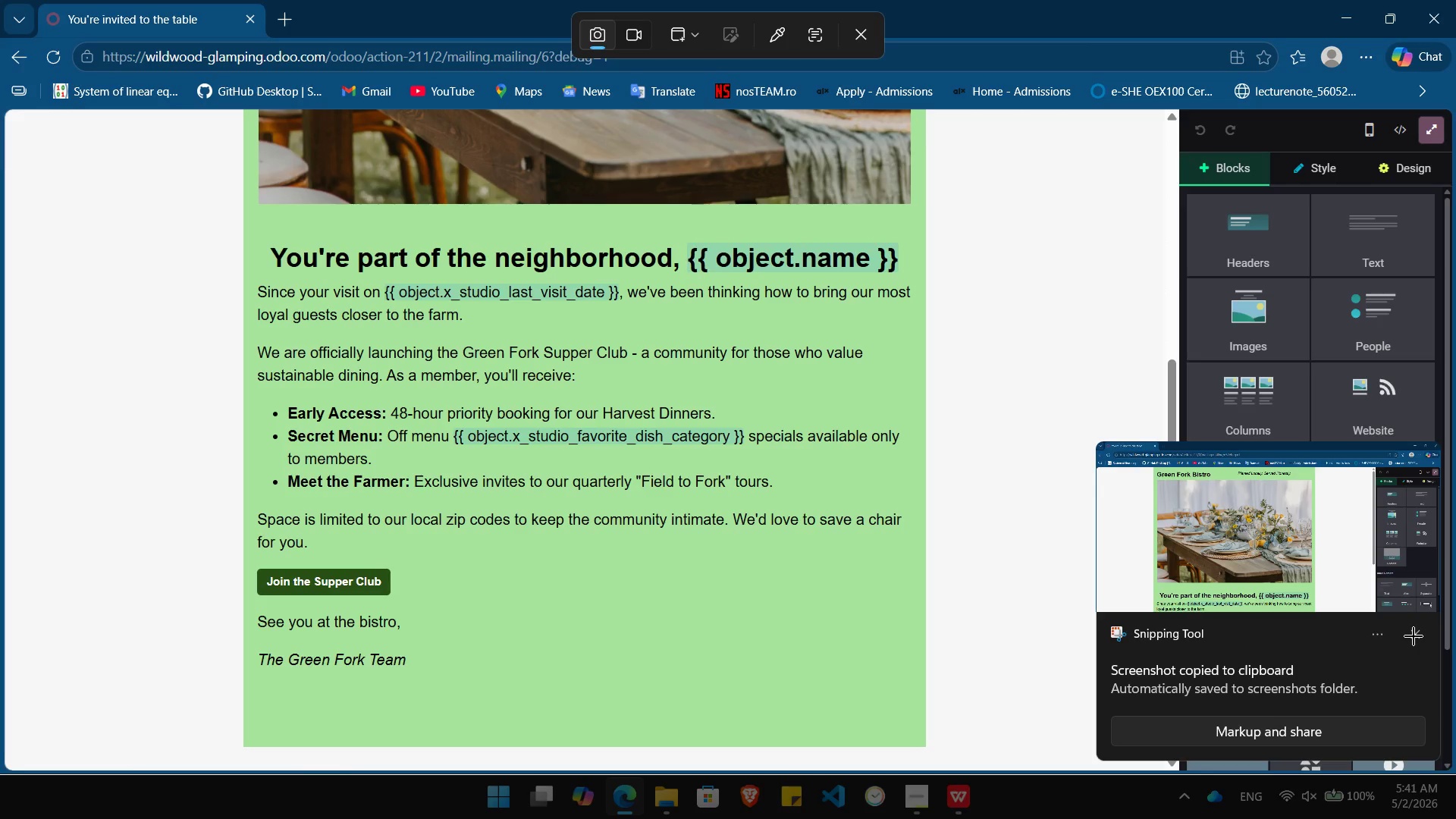 
wait(5.25)
 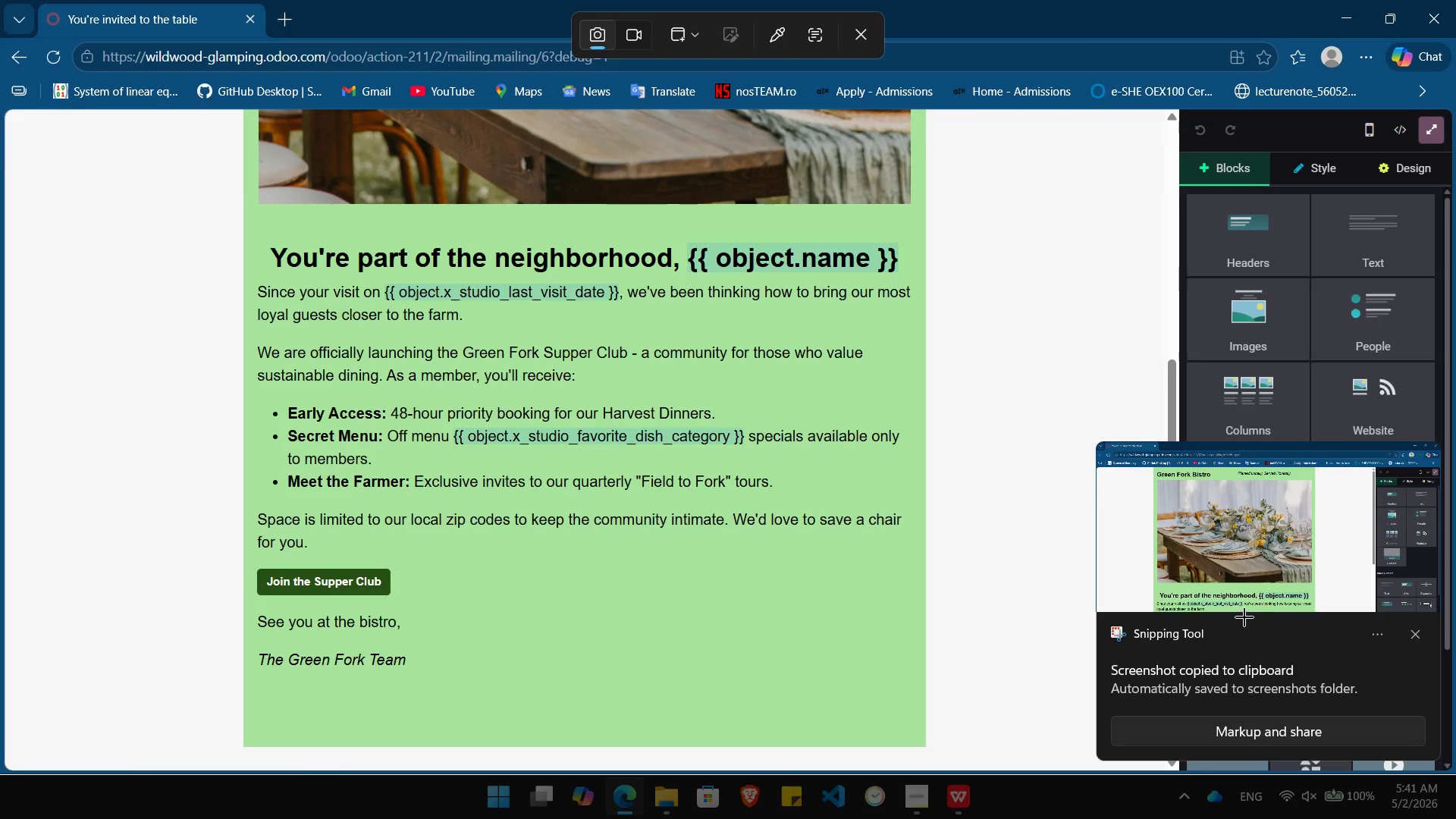 
key(Escape)
 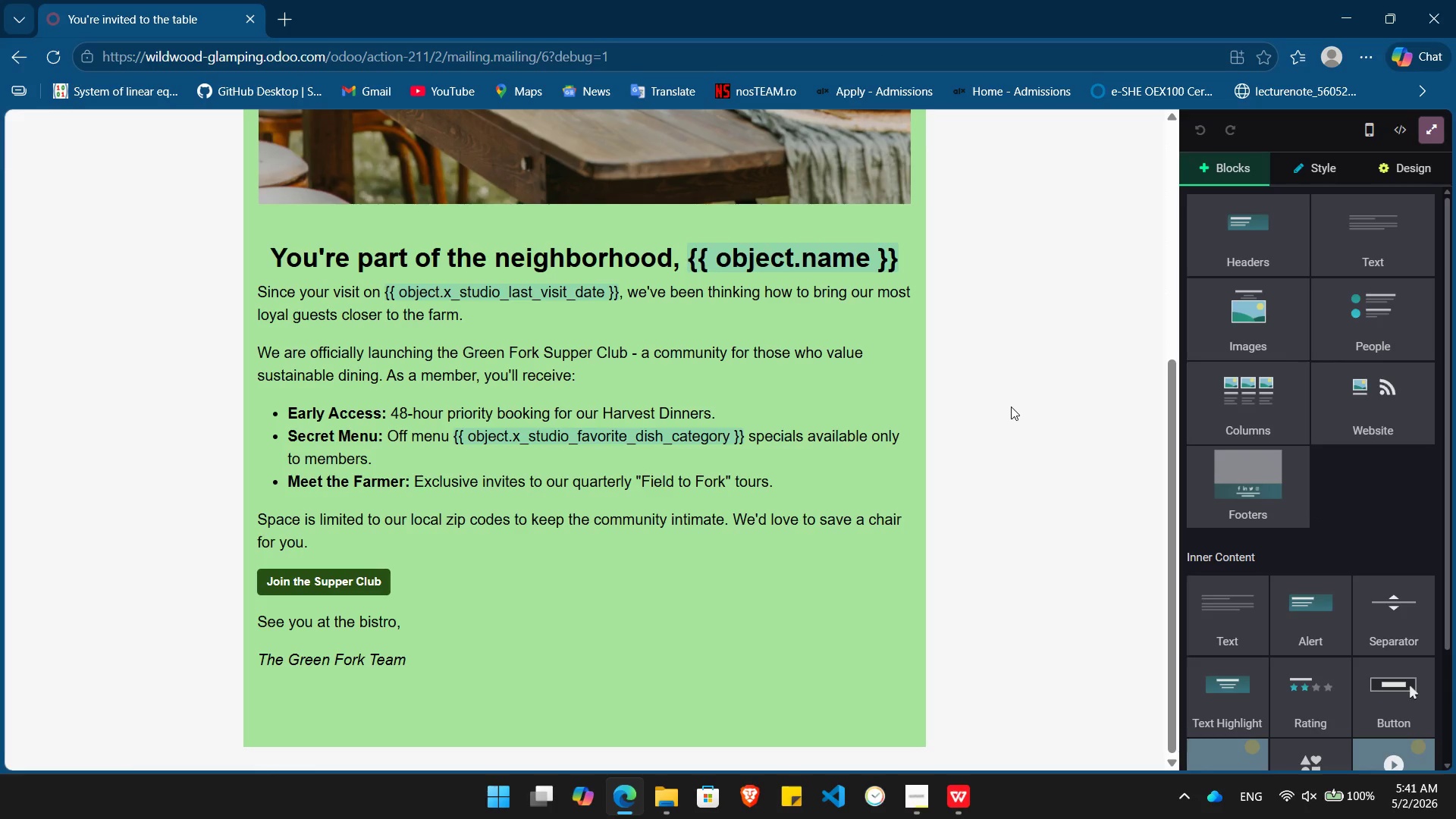 
key(PrintScreen)
 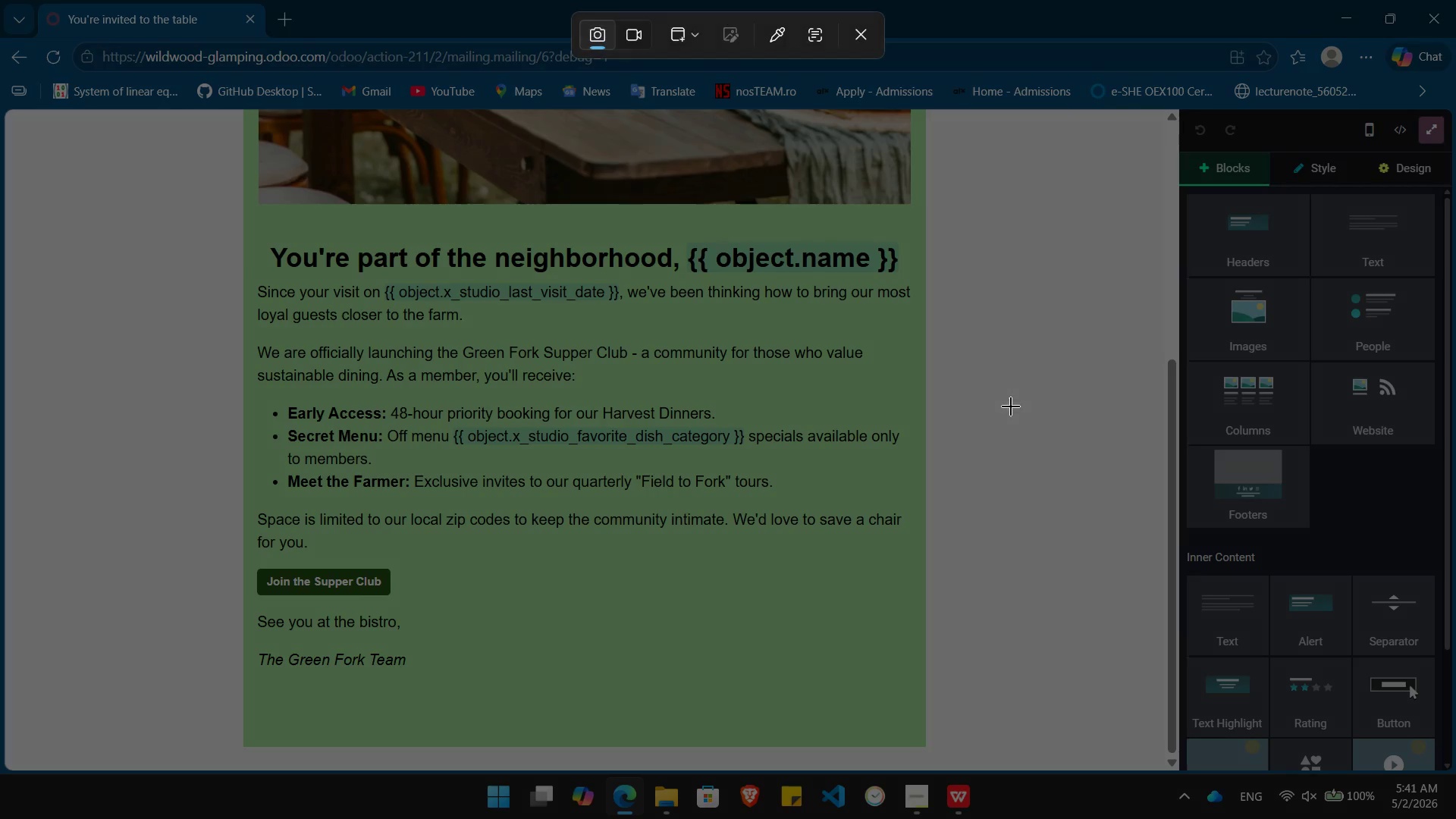 
left_click([1011, 406])
 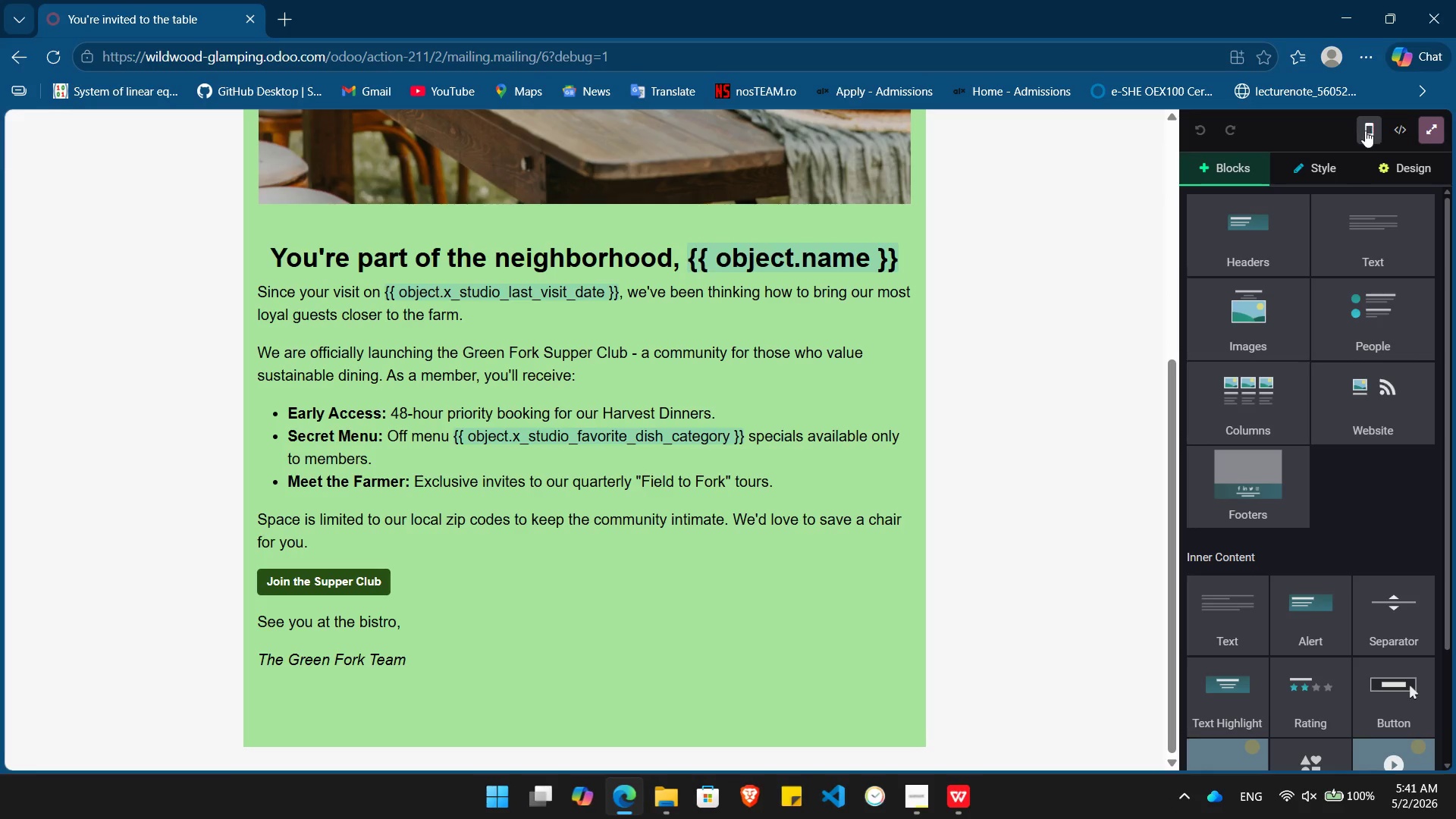 
left_click([1363, 131])
 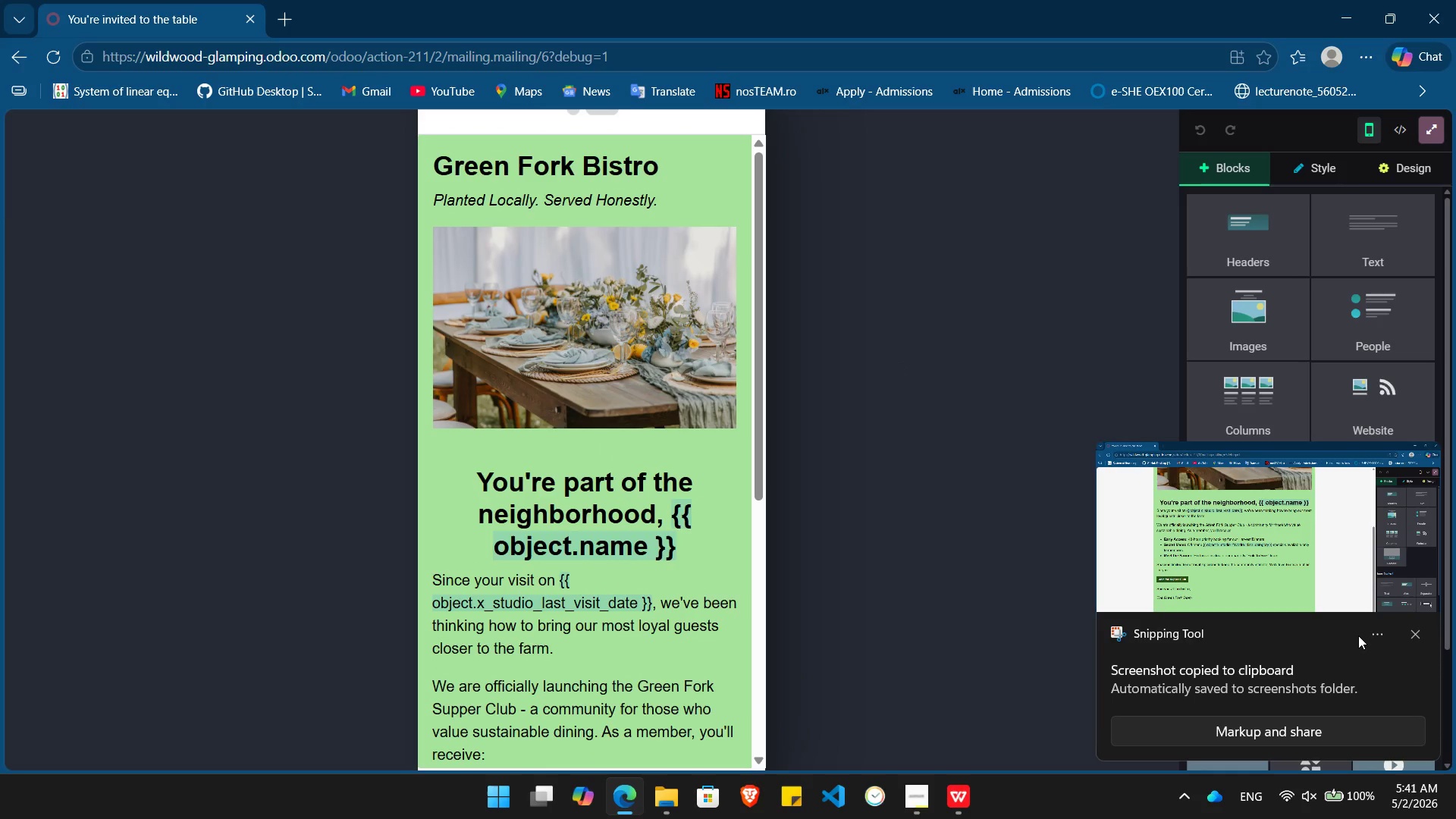 
left_click([1416, 631])
 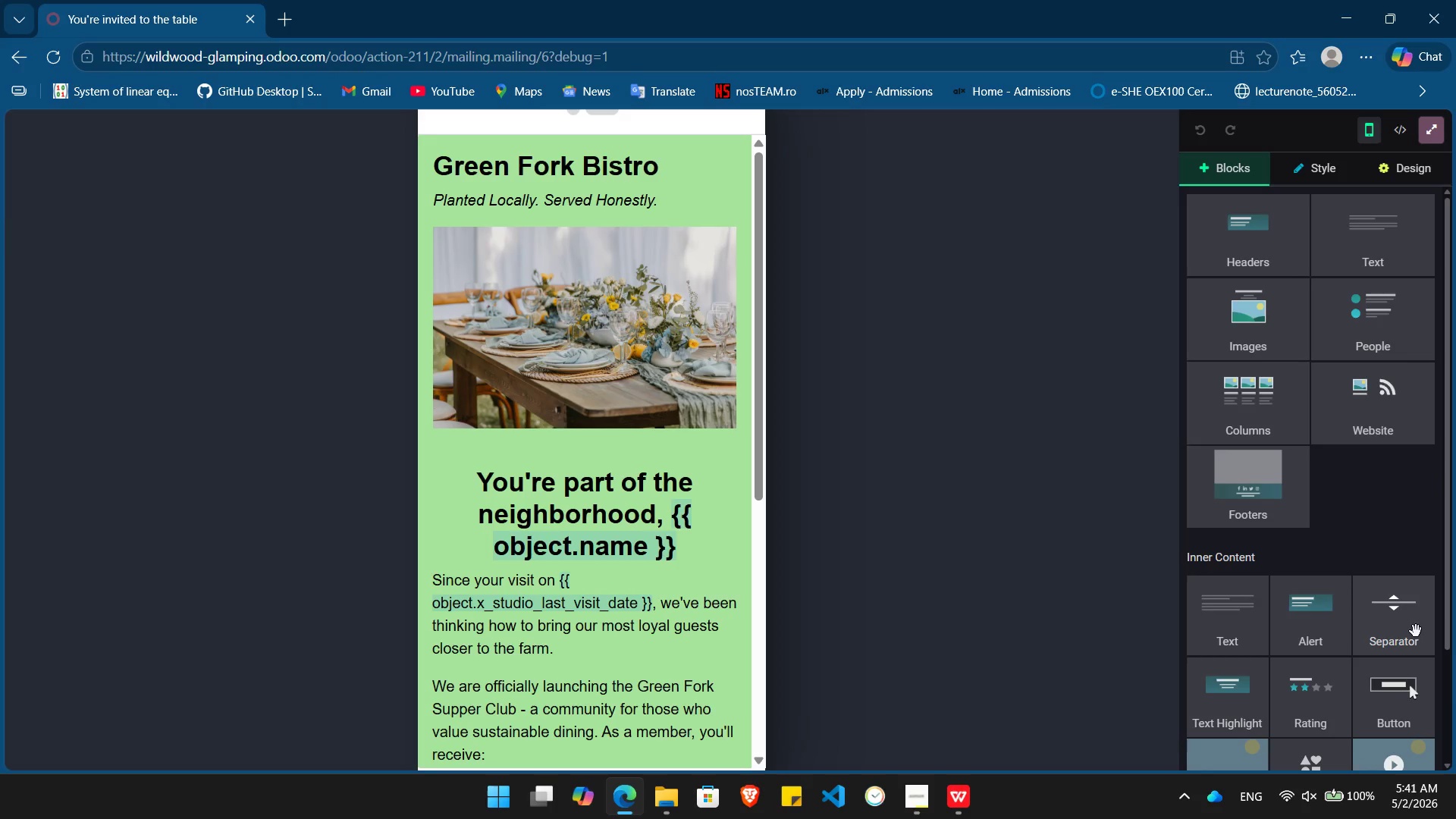 
key(PrintScreen)
 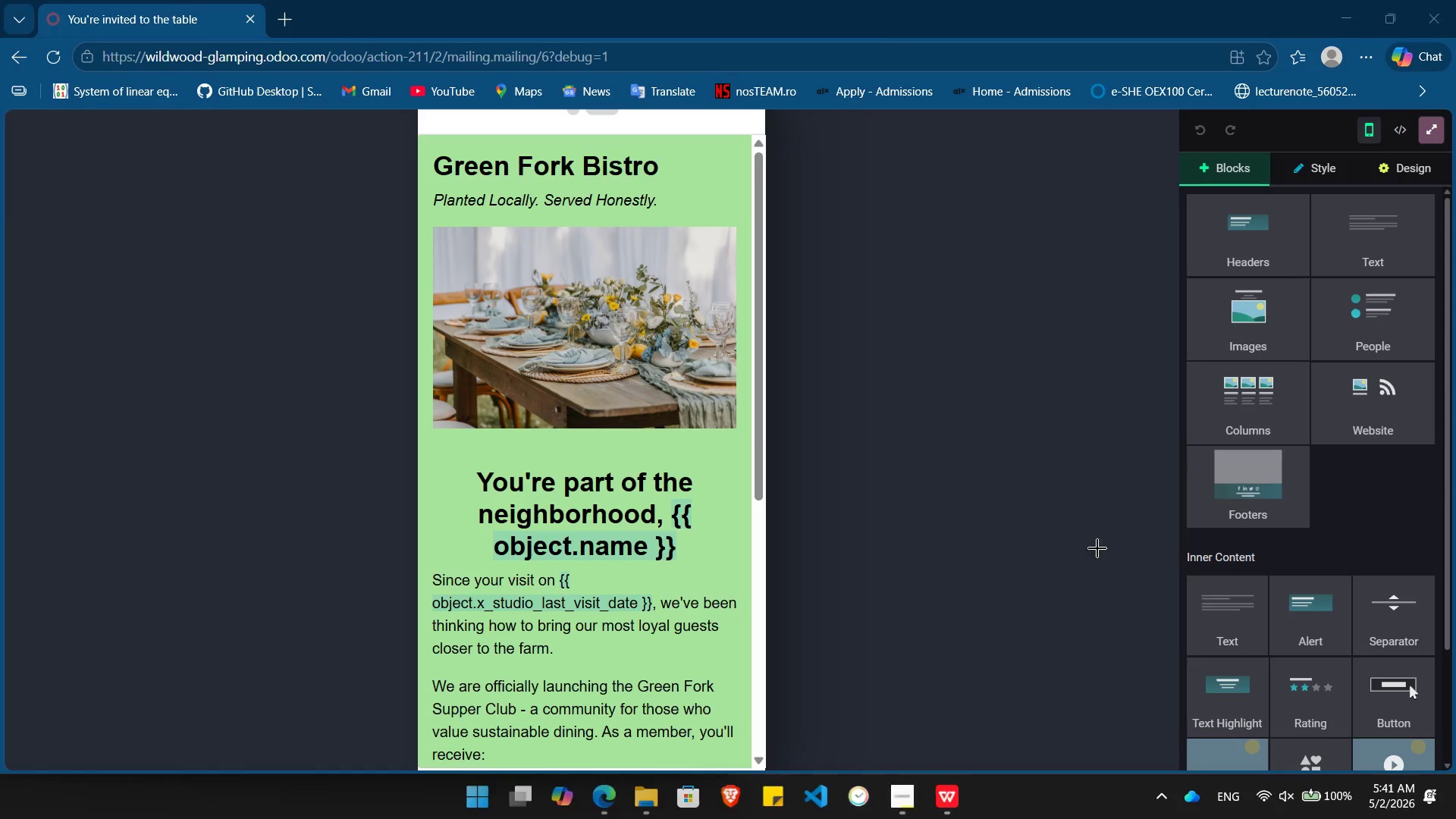 
left_click([1048, 528])
 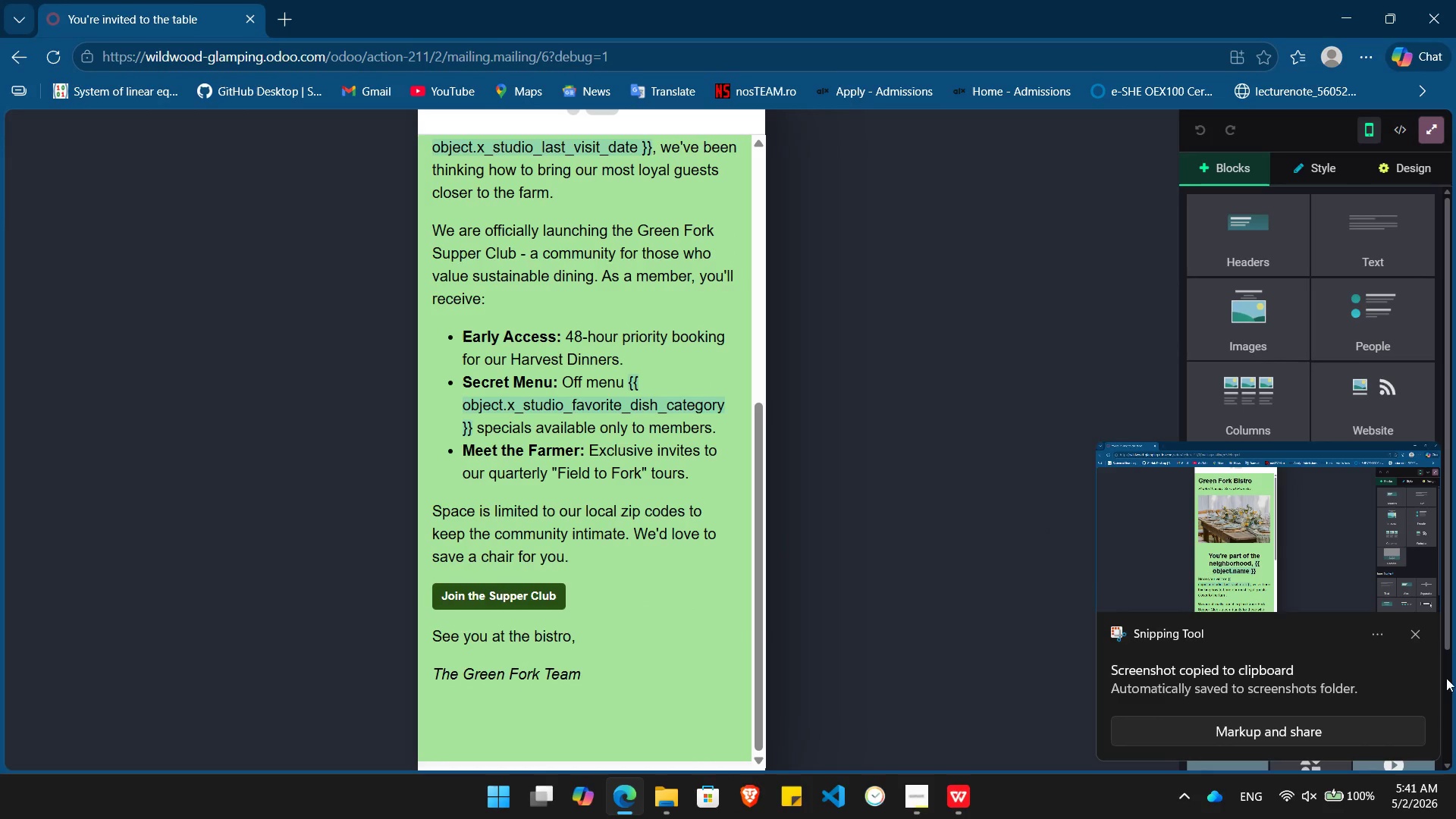 
left_click([1417, 634])
 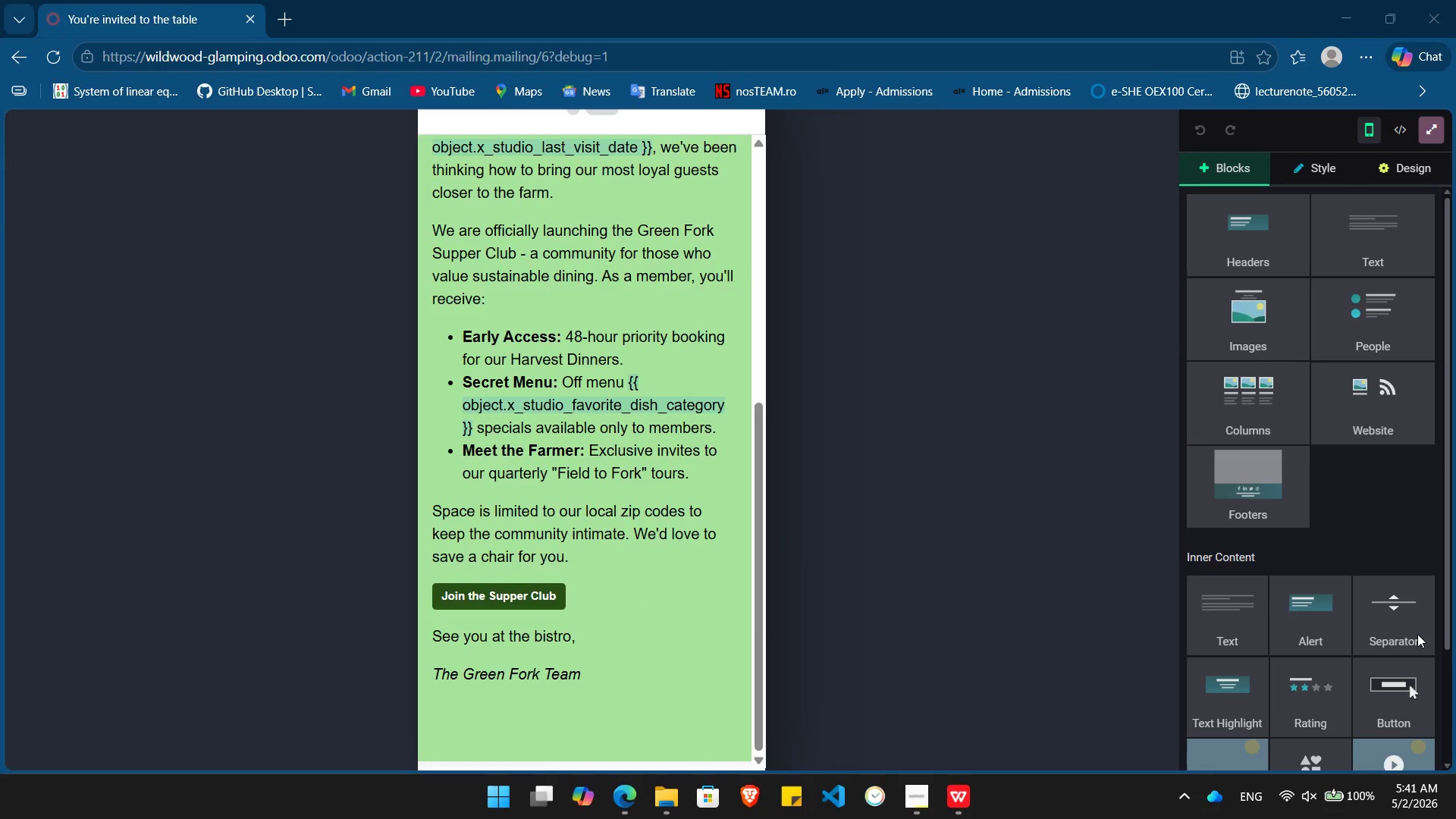 
key(PrintScreen)
 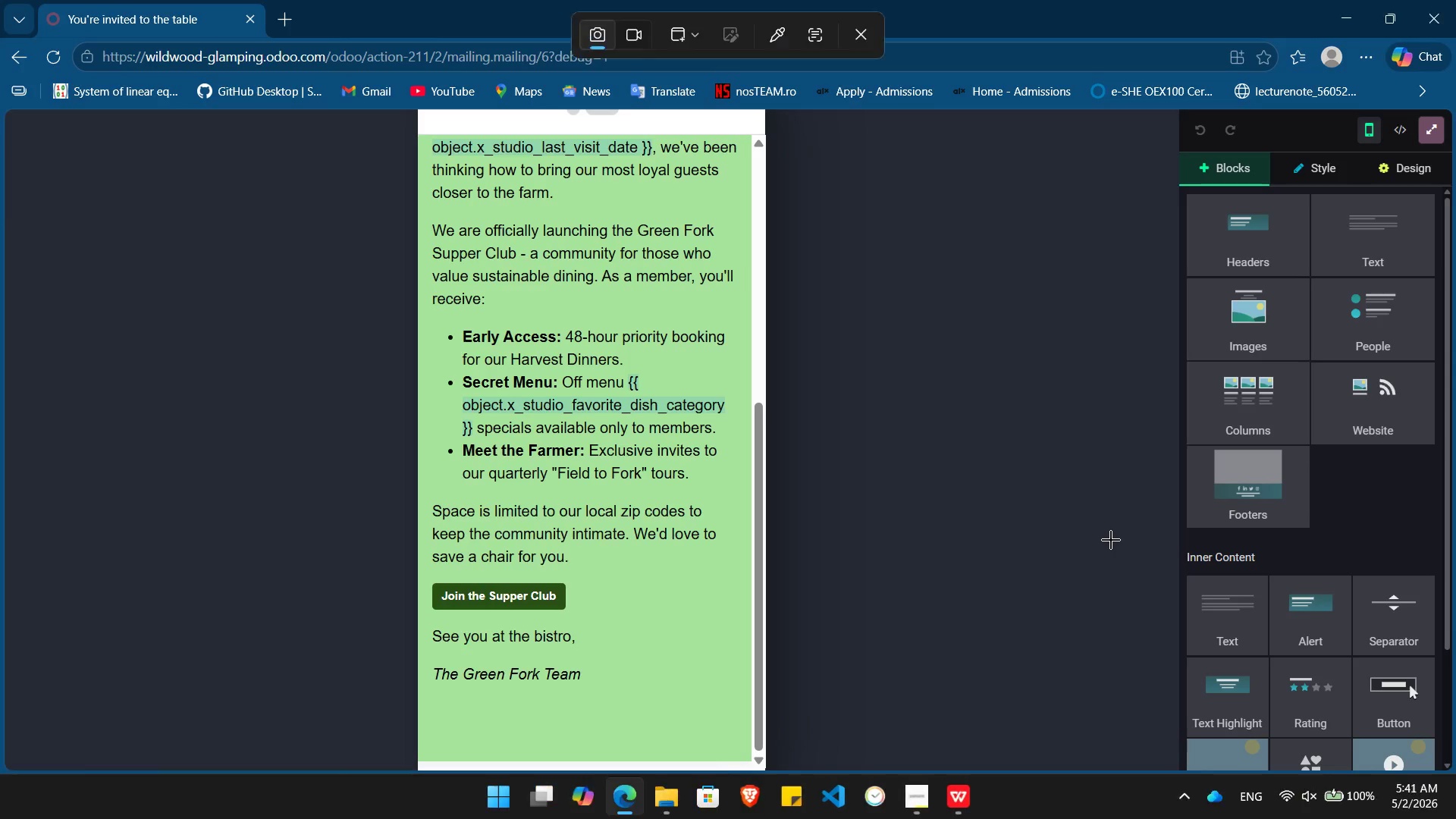 
left_click([1111, 540])
 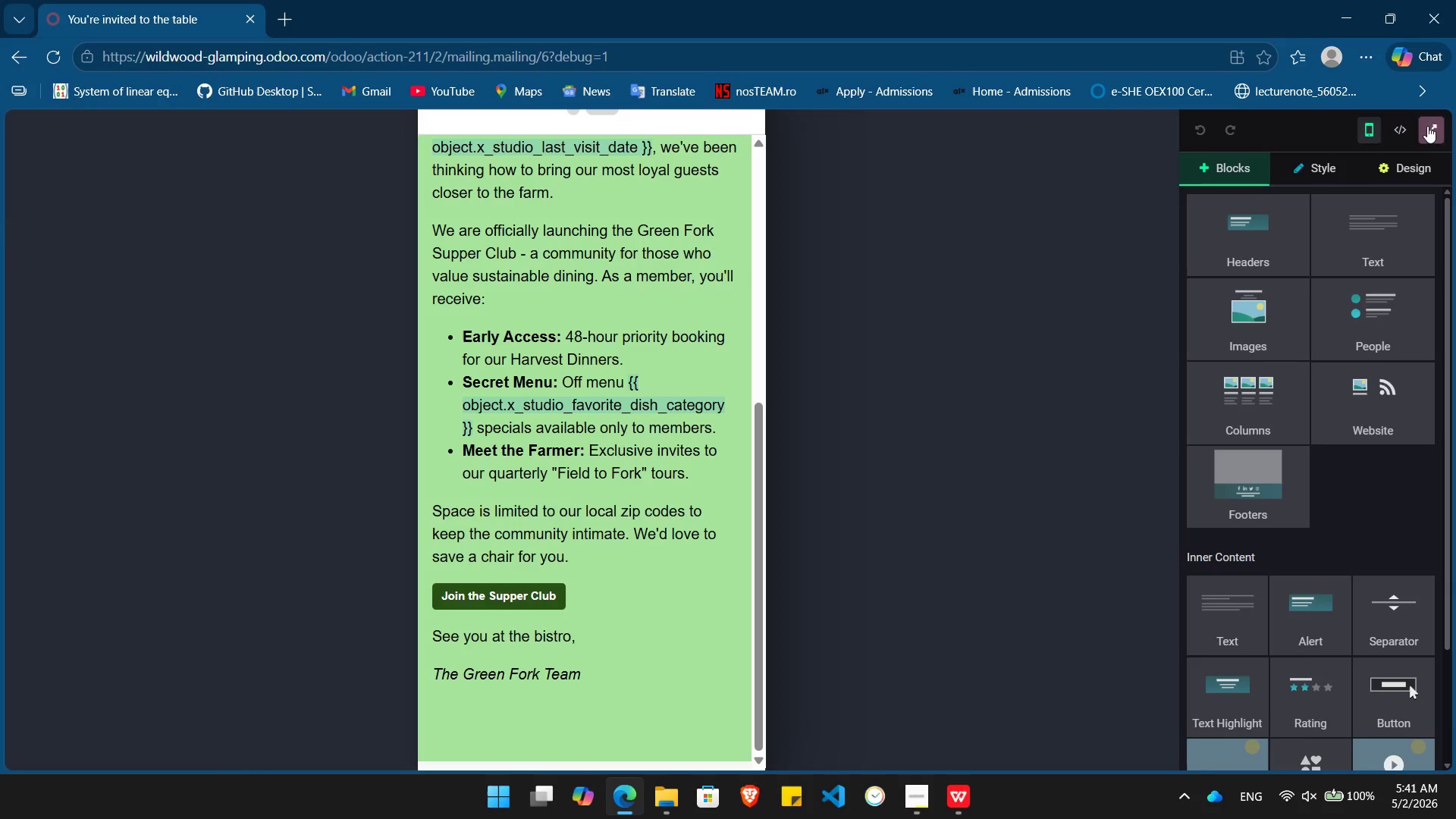 
left_click([1429, 133])
 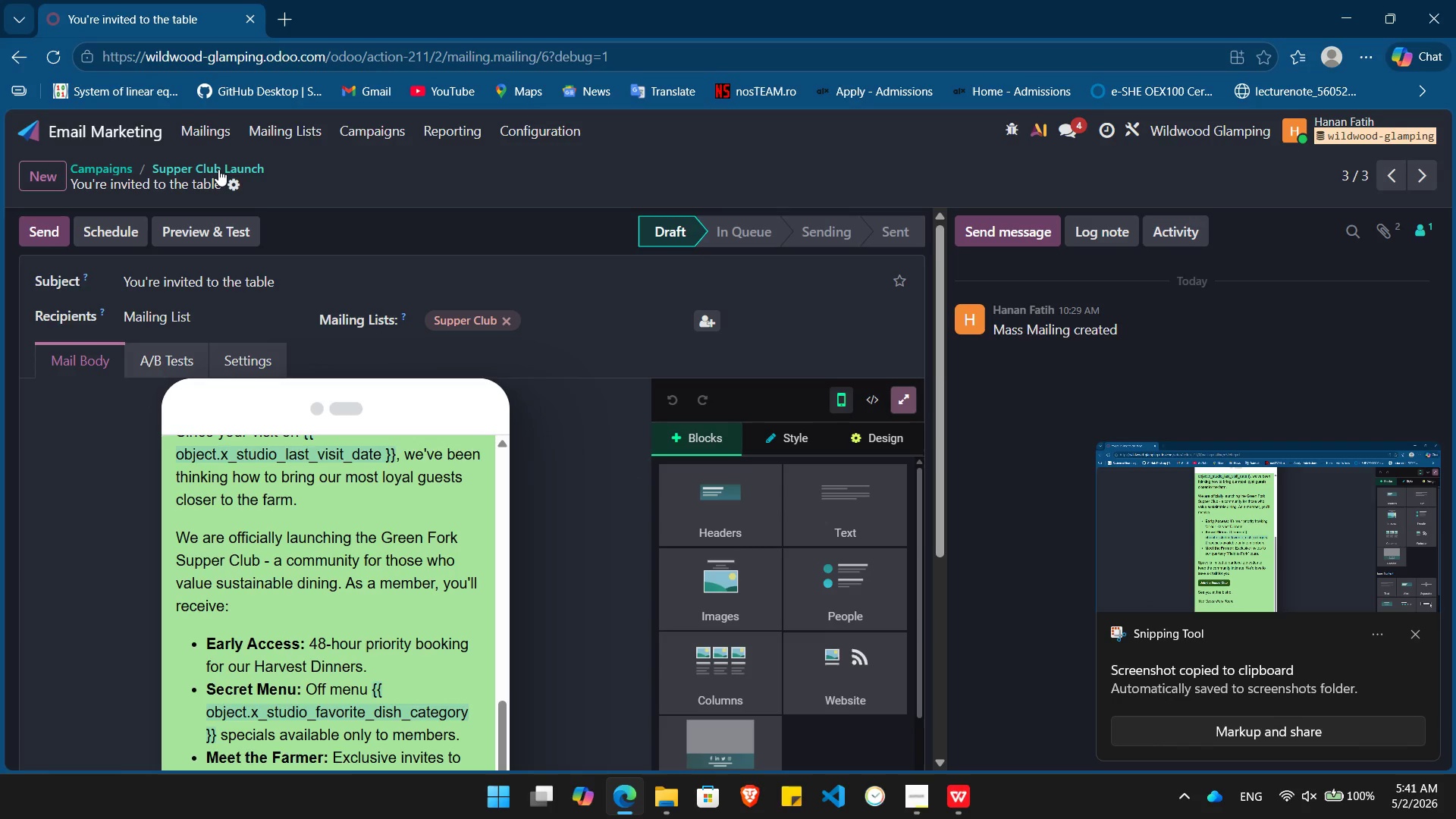 
left_click([218, 168])
 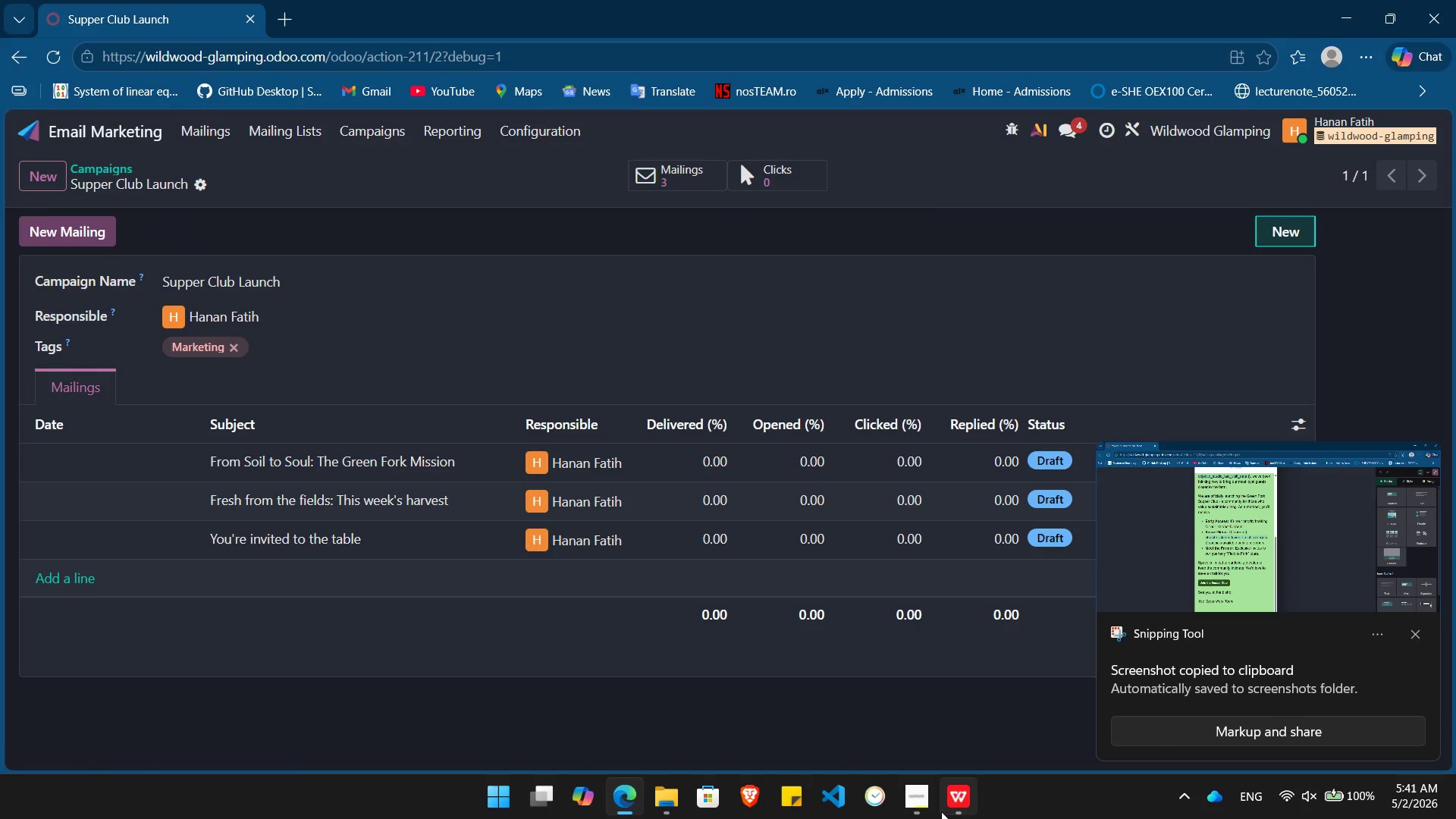 
left_click([913, 806])